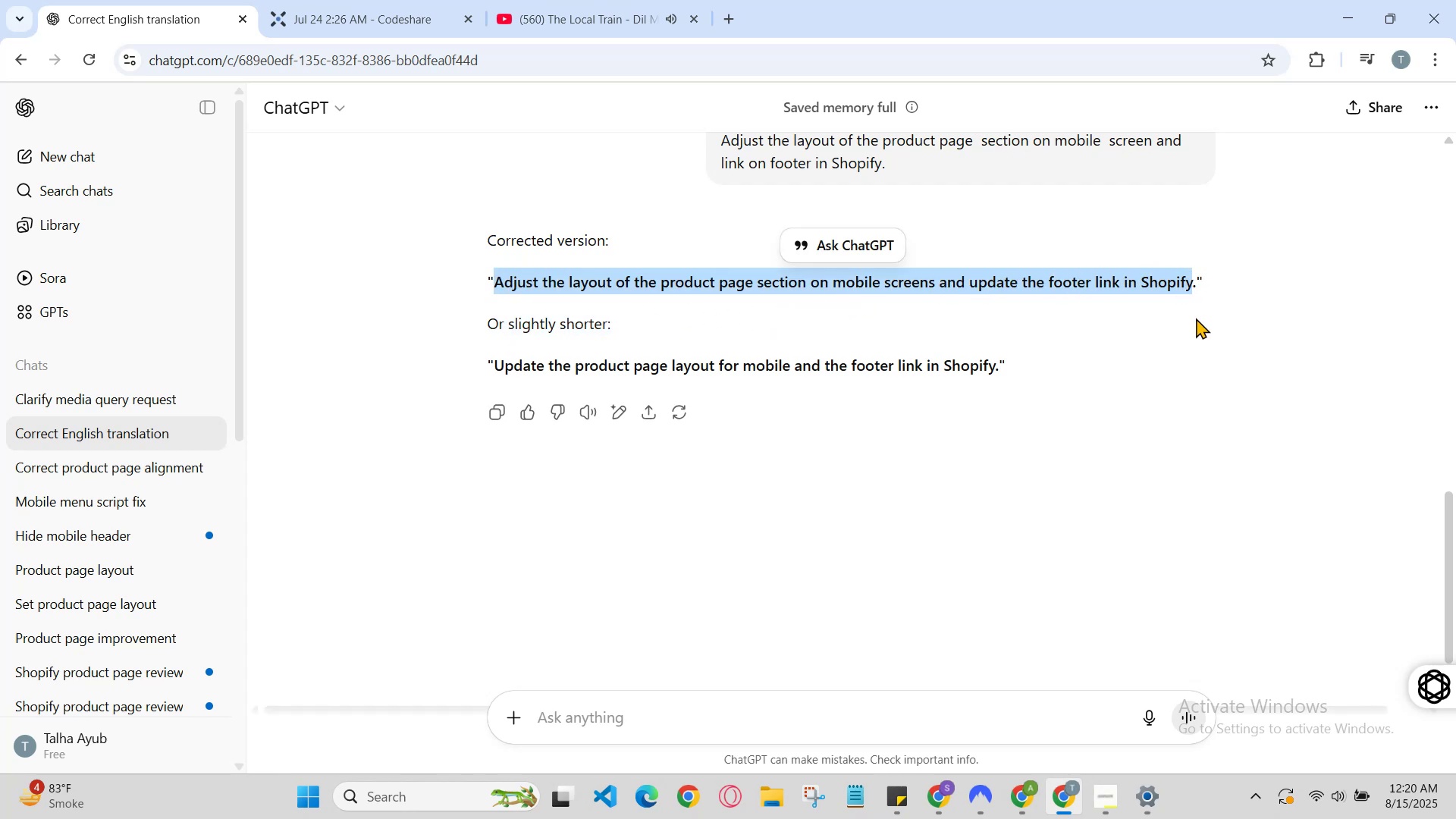 
hold_key(key=ControlLeft, duration=0.9)
 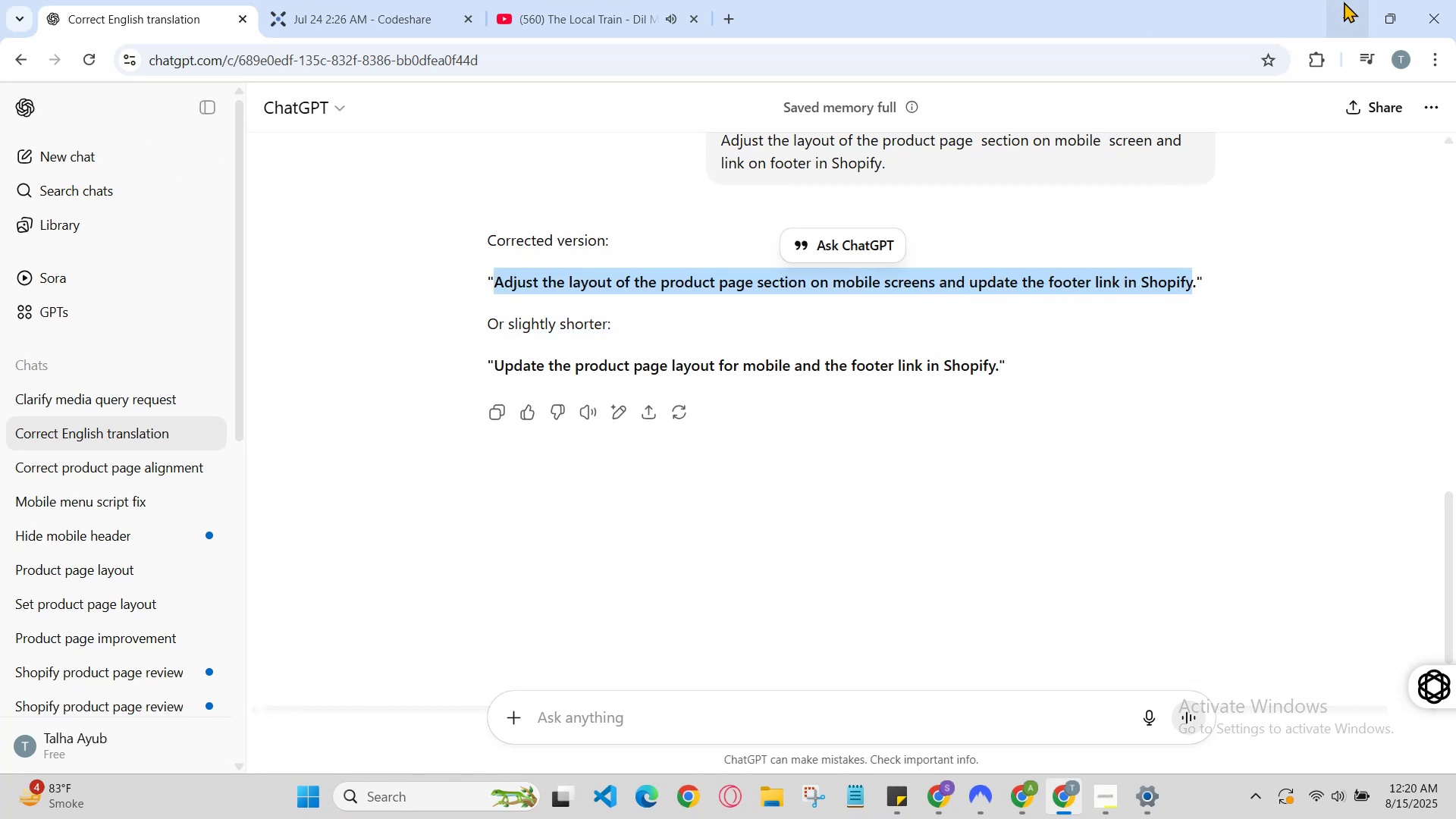 
hold_key(key=C, duration=0.33)
 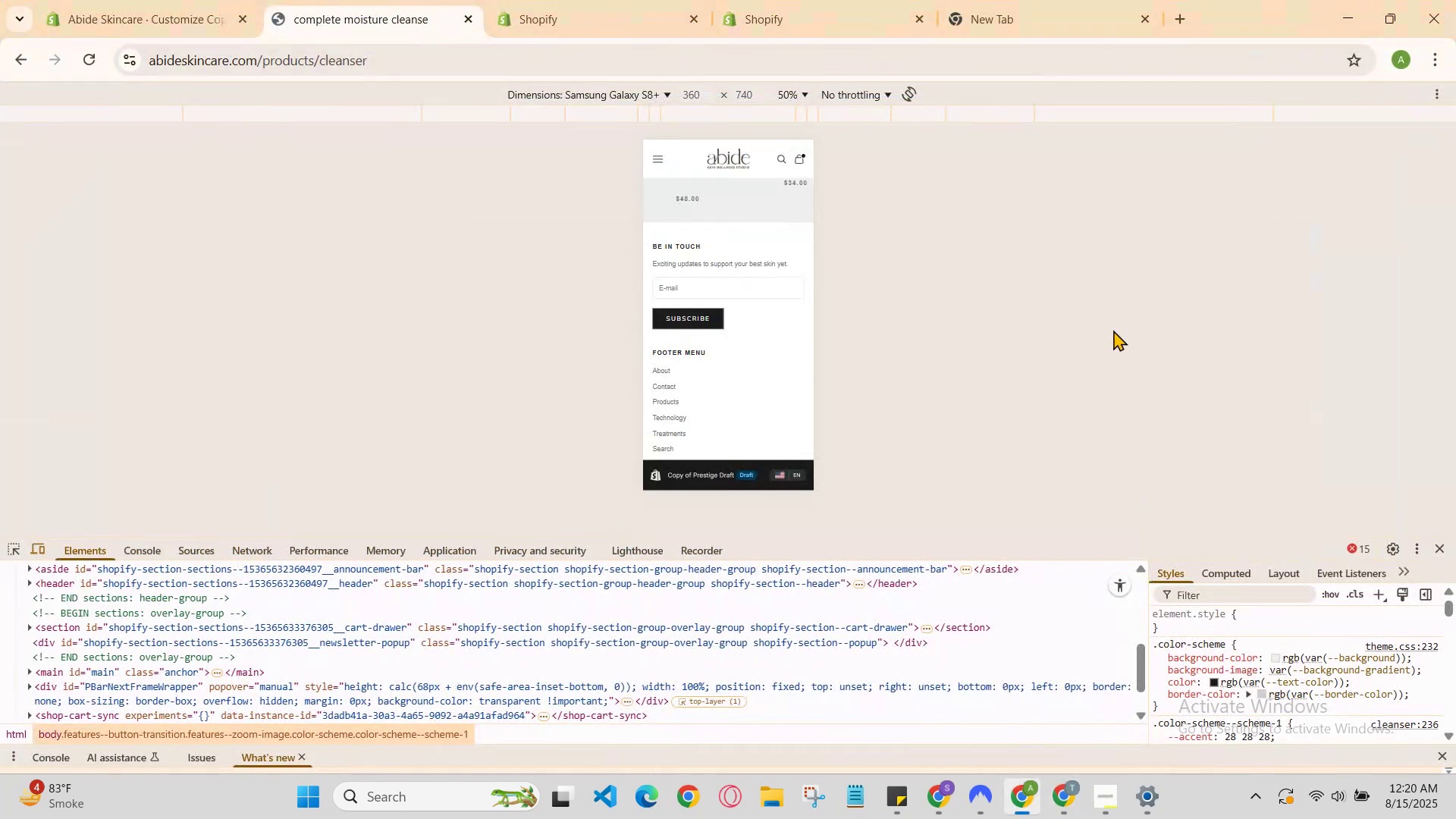 
scroll: coordinate [765, 344], scroll_direction: up, amount: 3.0
 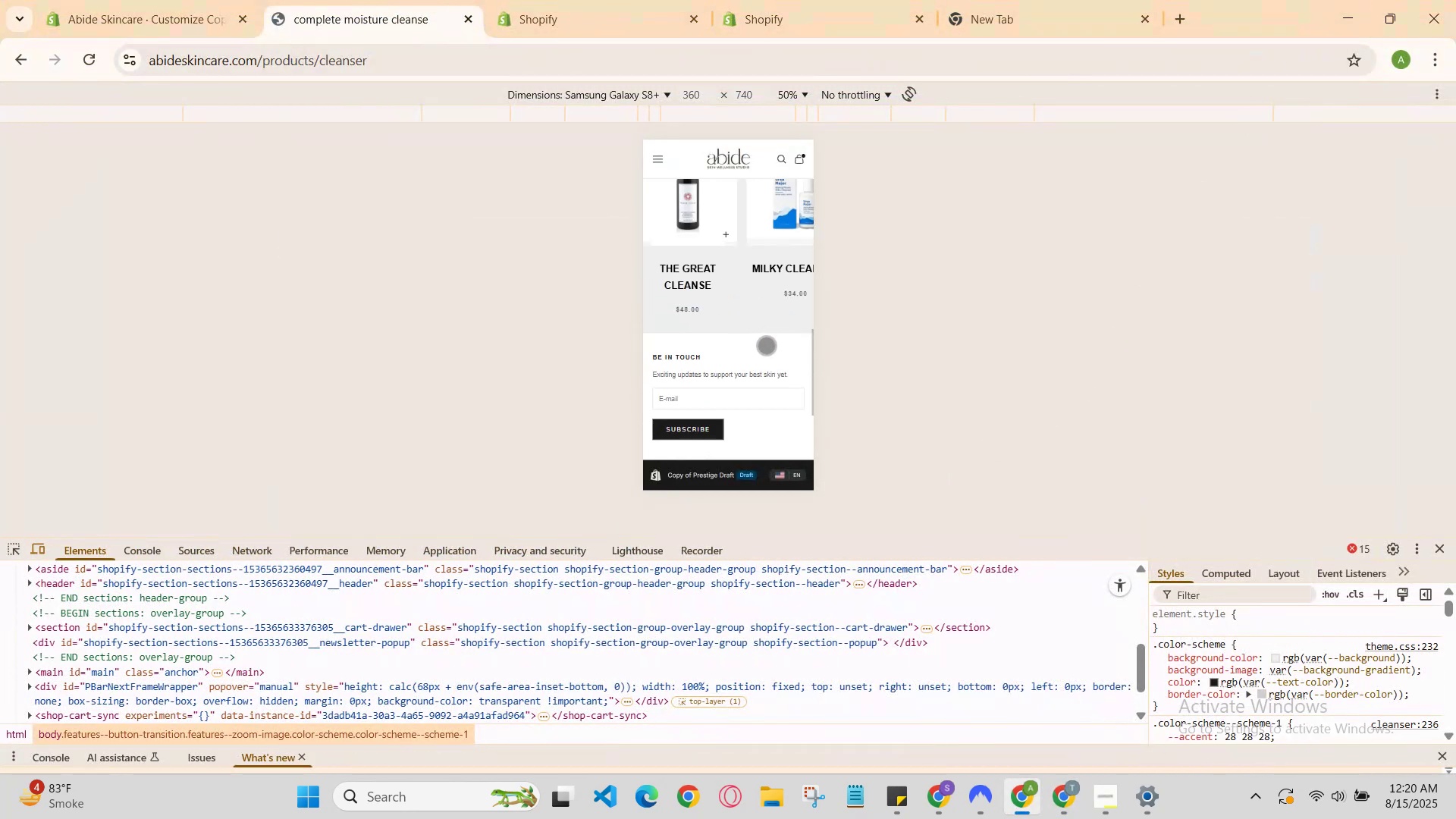 
scroll: coordinate [933, 584], scroll_direction: down, amount: 4.0
 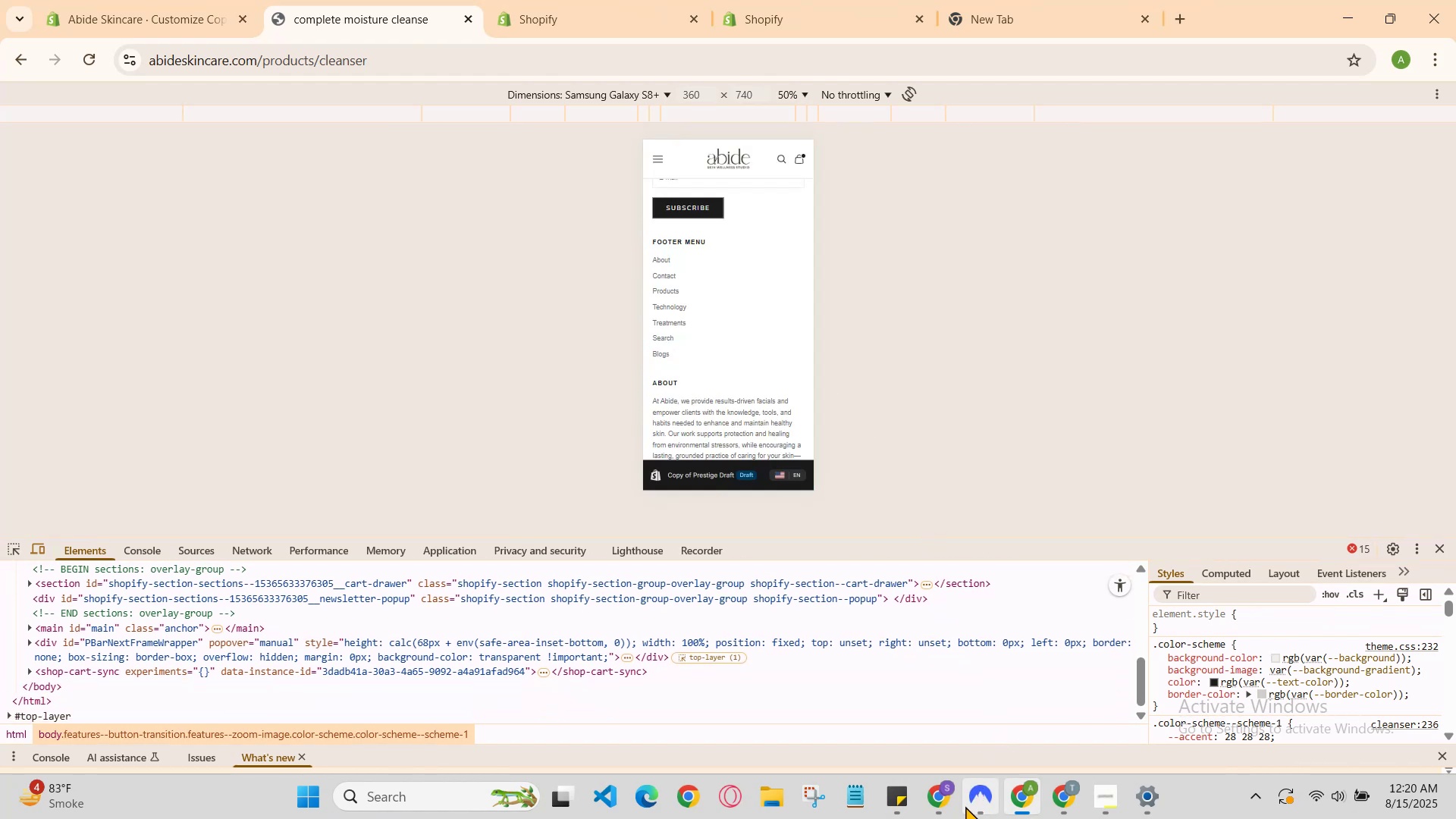 
left_click([942, 805])
 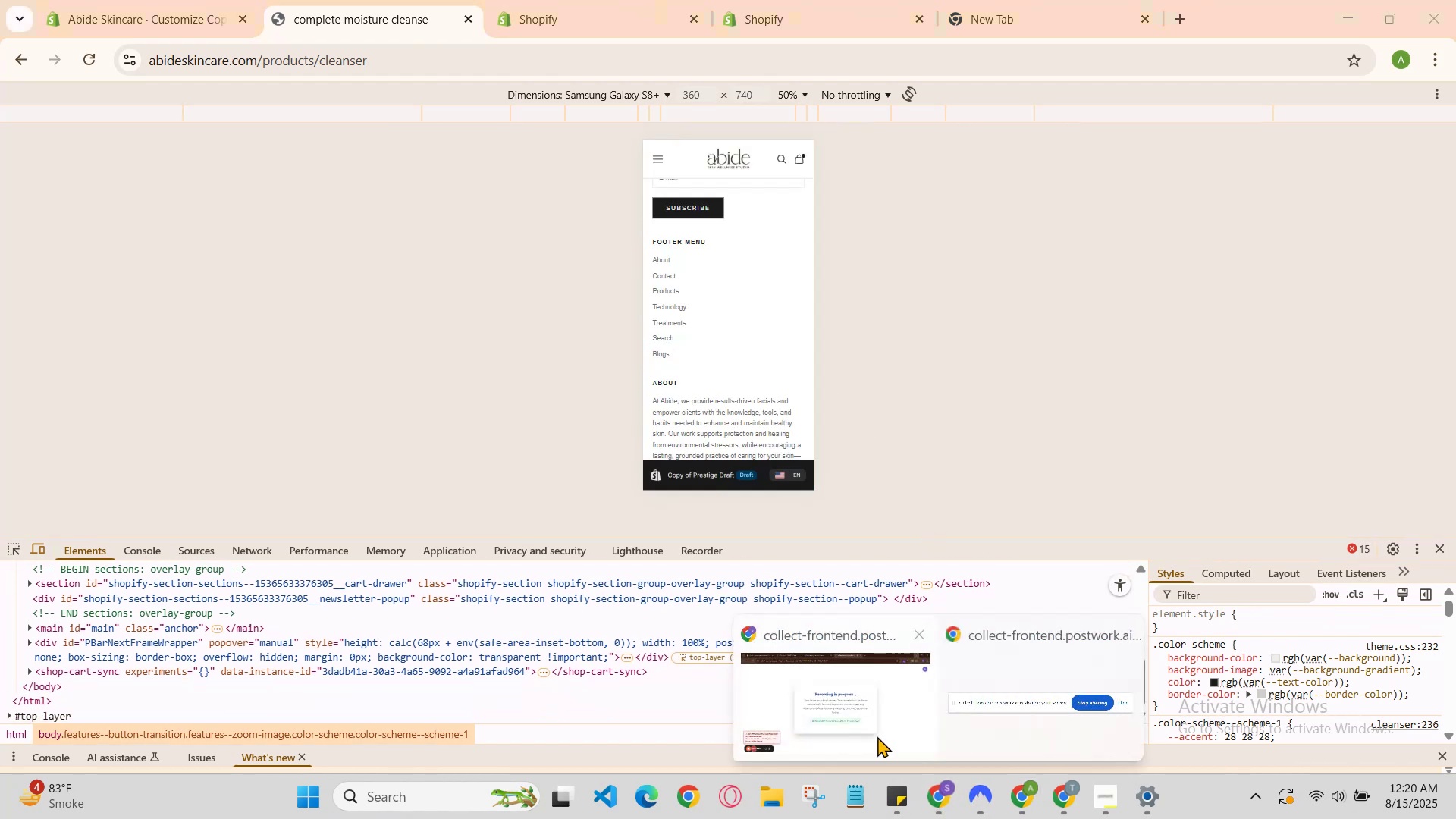 
left_click([877, 736])
 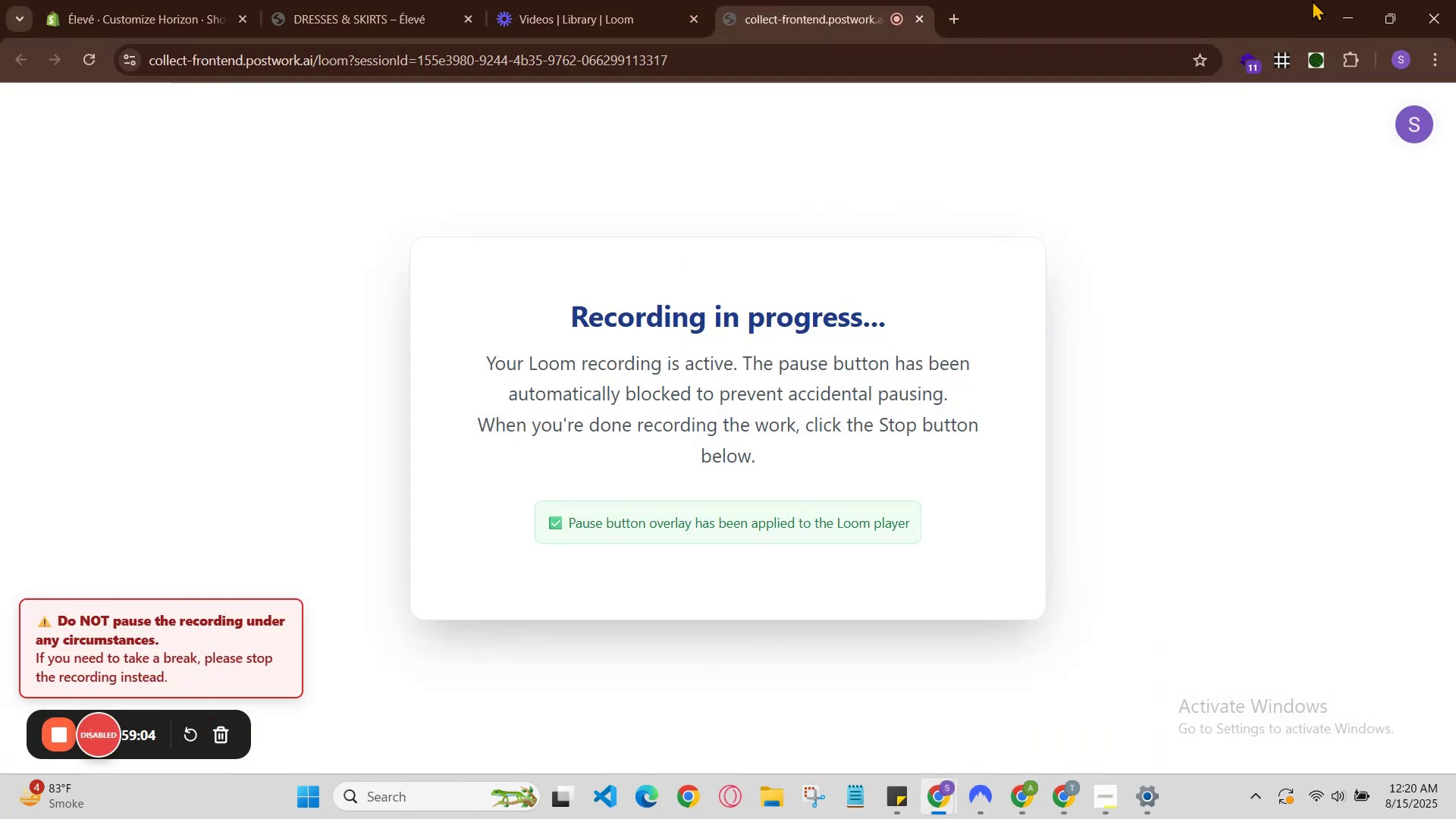 
left_click([1335, 9])
 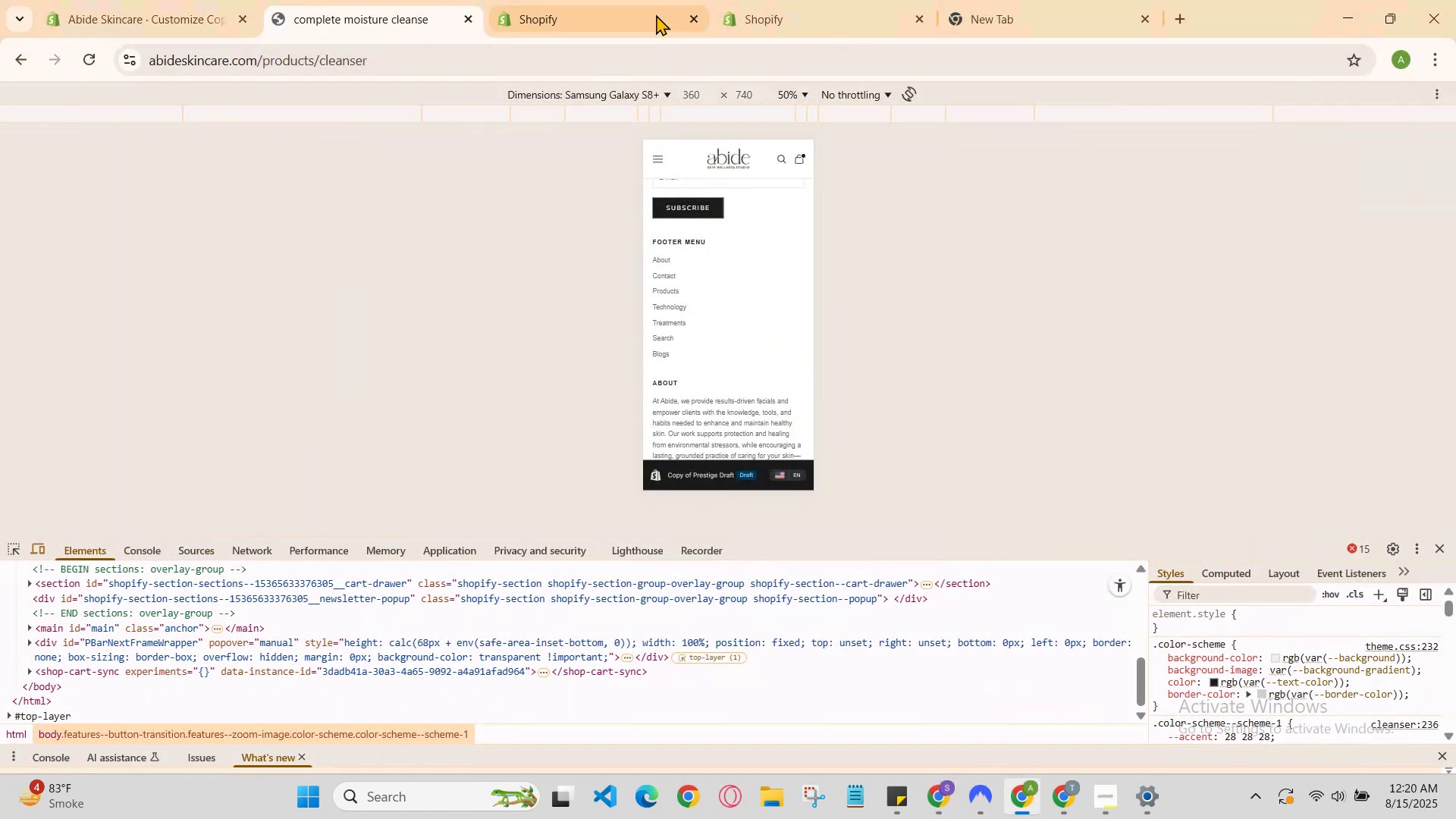 
left_click([664, 0])
 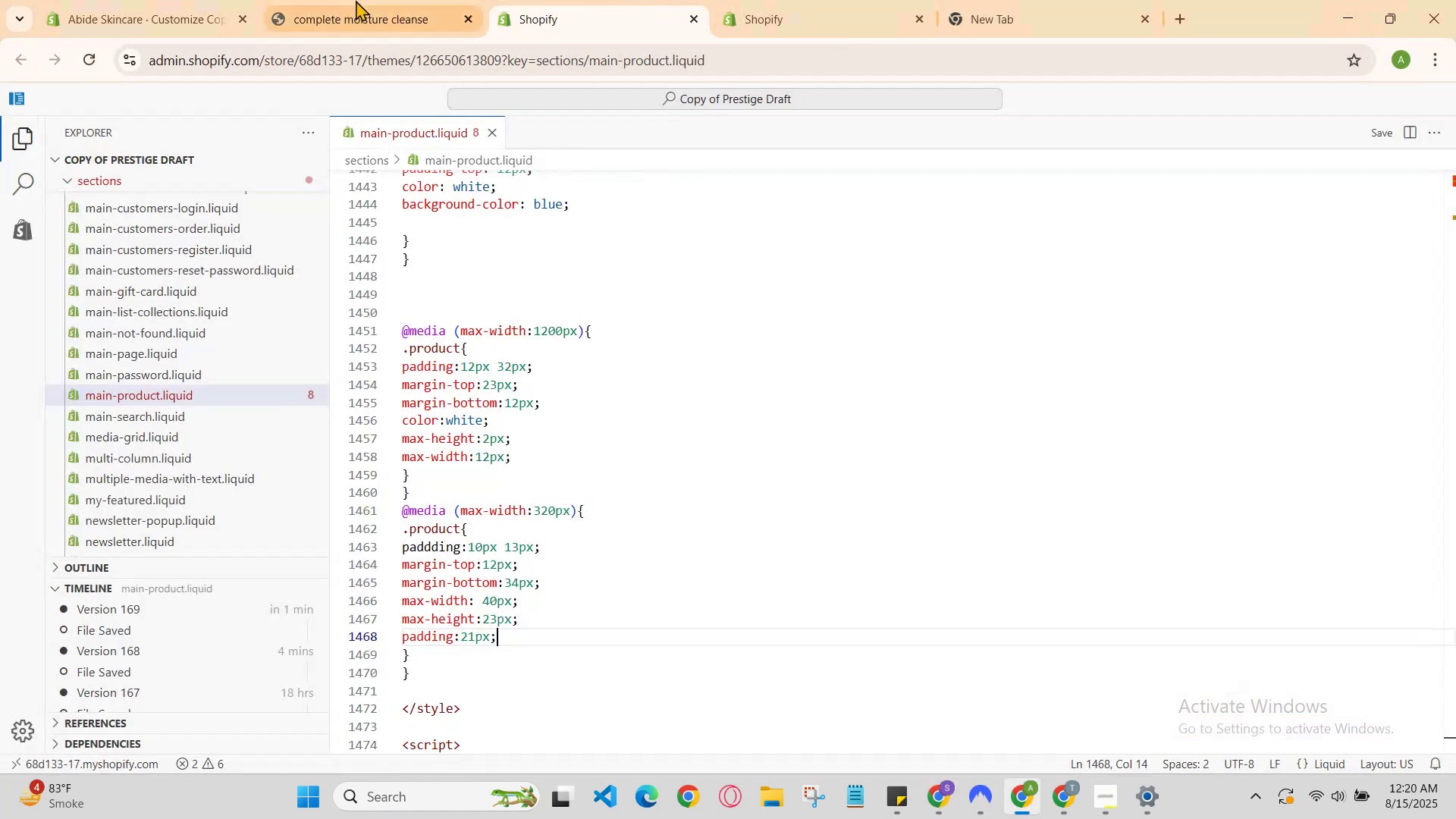 
left_click([315, 0])
 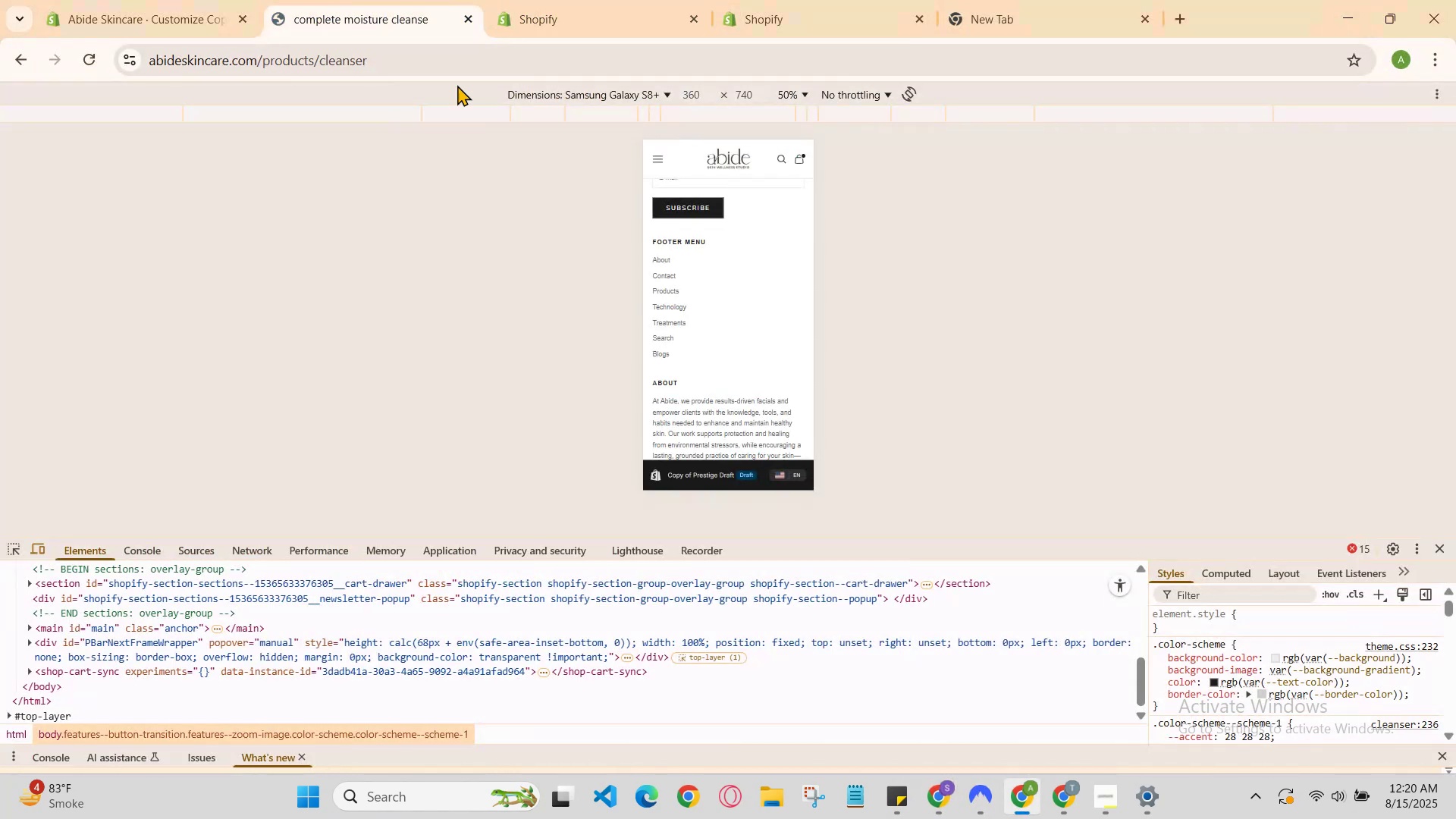 
scroll: coordinate [777, 361], scroll_direction: up, amount: 9.0
 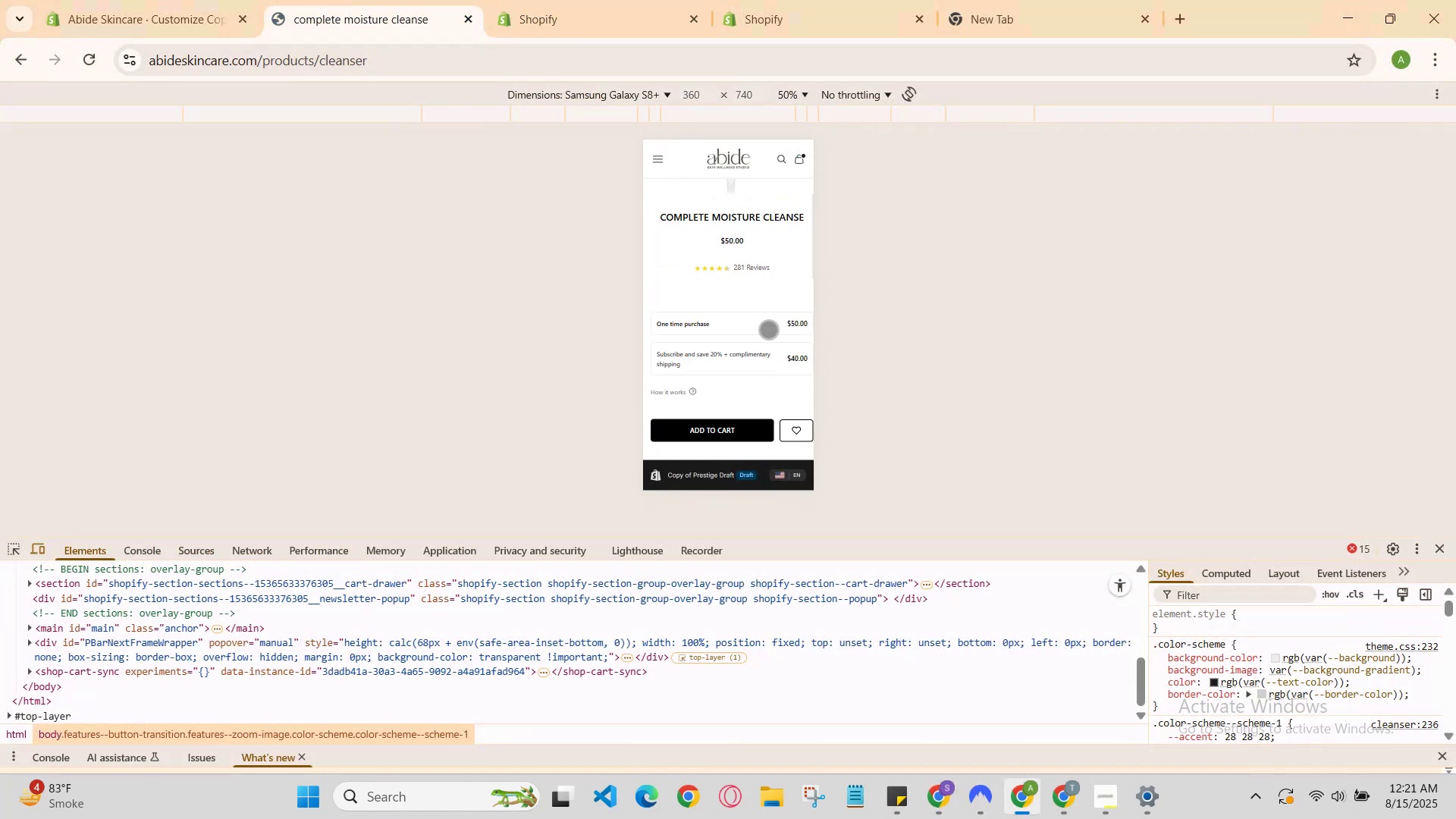 
scroll: coordinate [567, 10], scroll_direction: down, amount: 11.0
 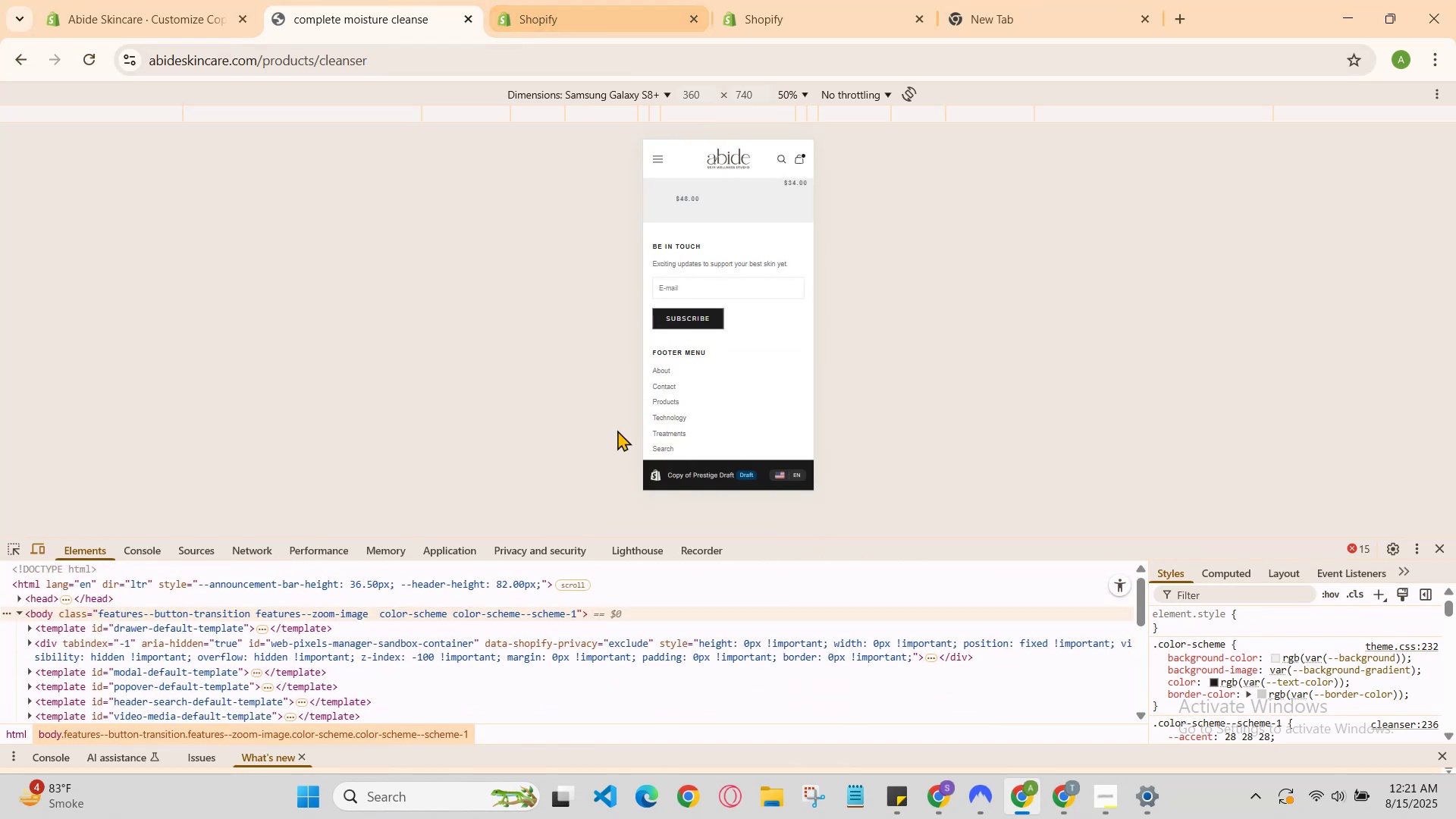 
scroll: coordinate [527, 592], scroll_direction: up, amount: 5.0
 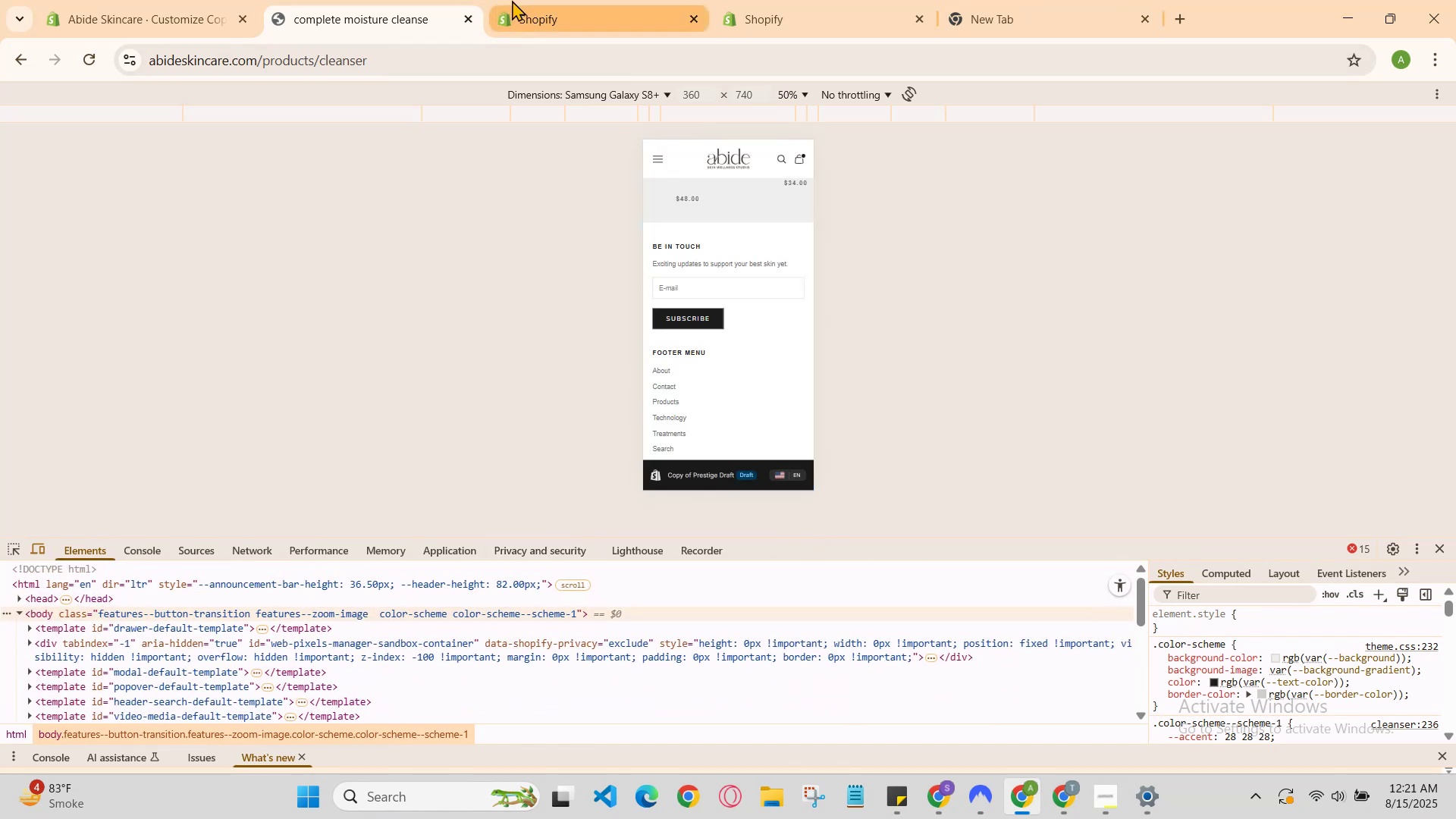 
left_click([519, 2])
 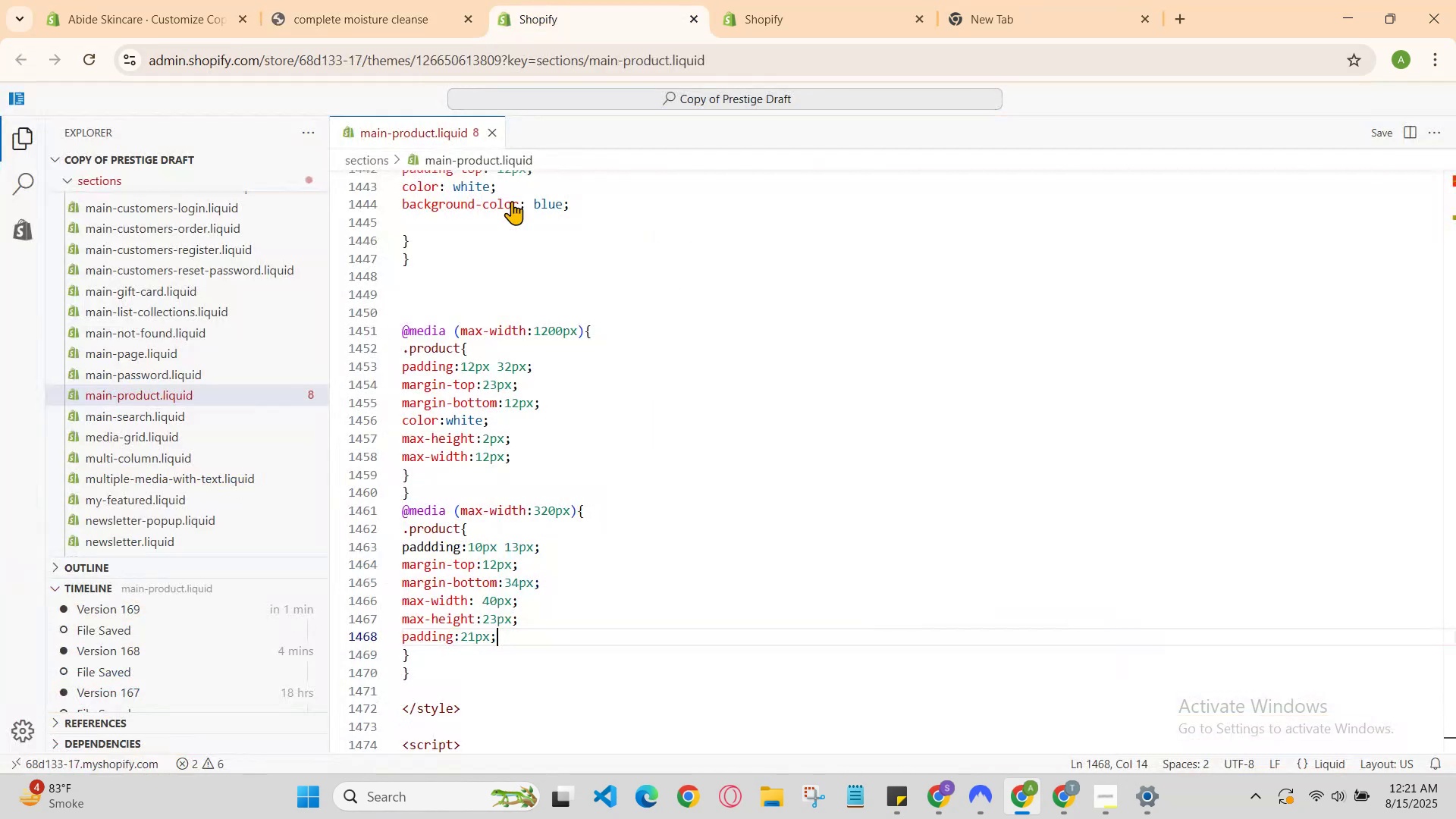 
scroll: coordinate [572, 366], scroll_direction: up, amount: 1.0
 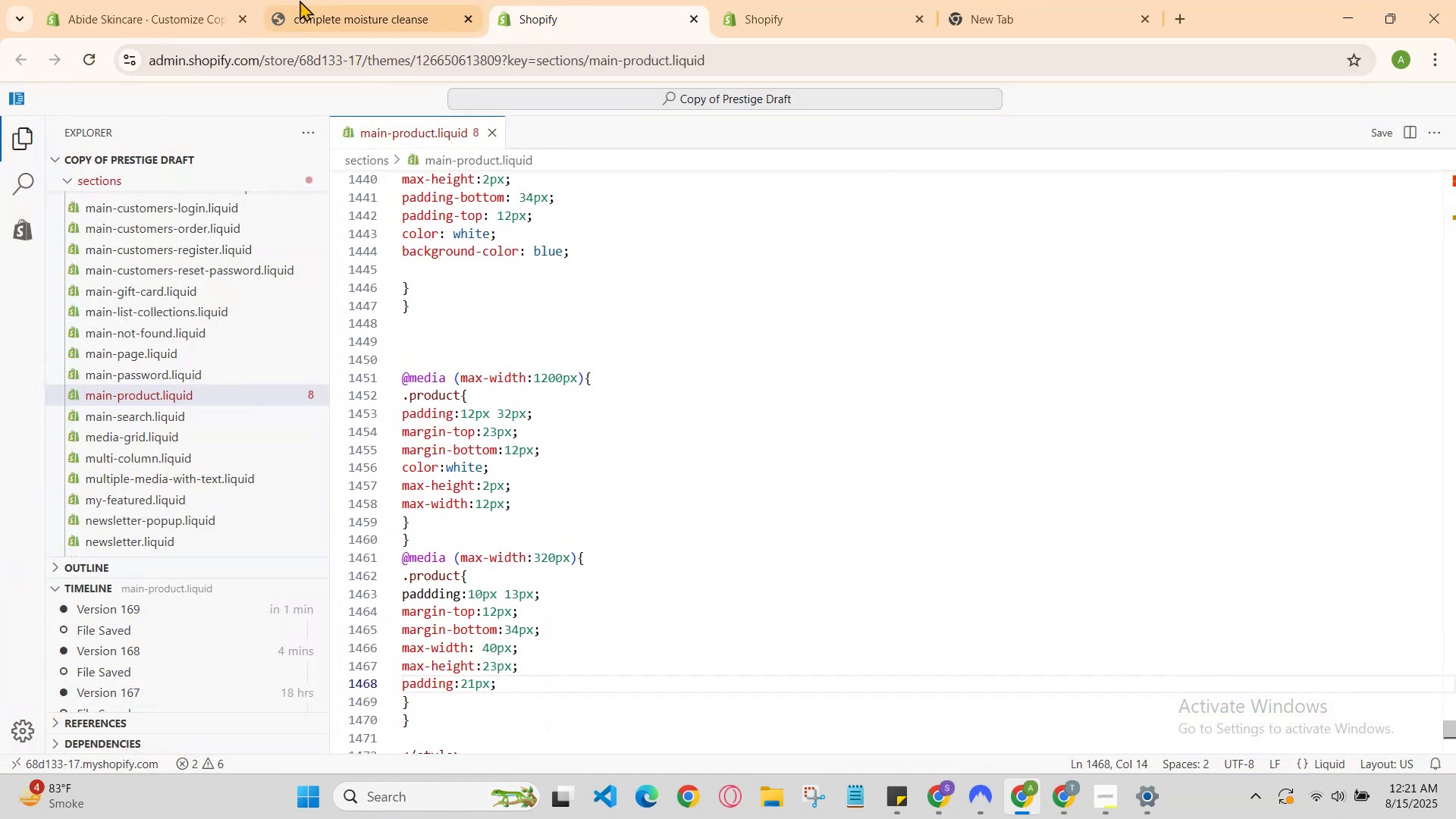 
left_click([290, 0])
 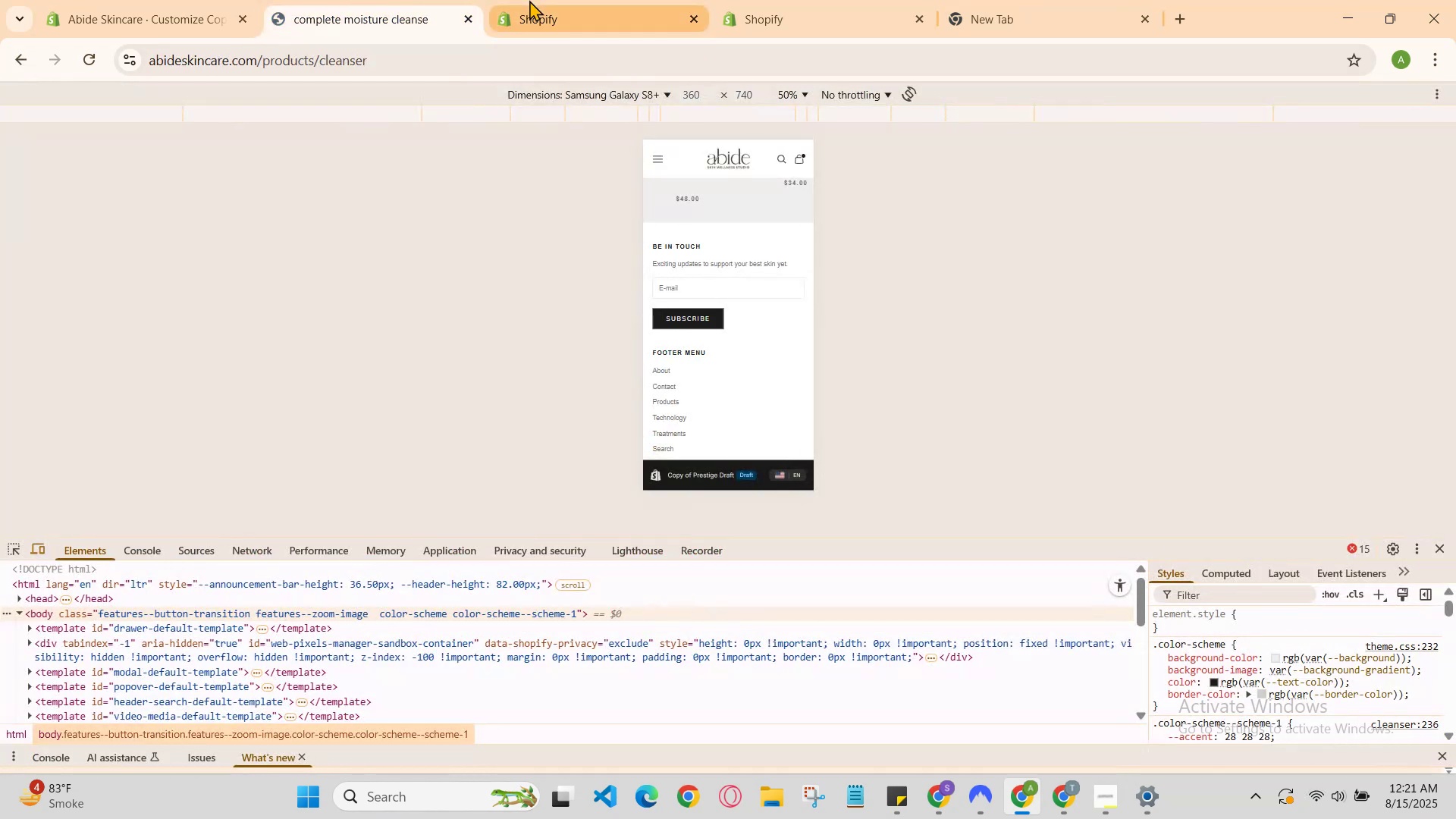 
left_click([538, 0])
 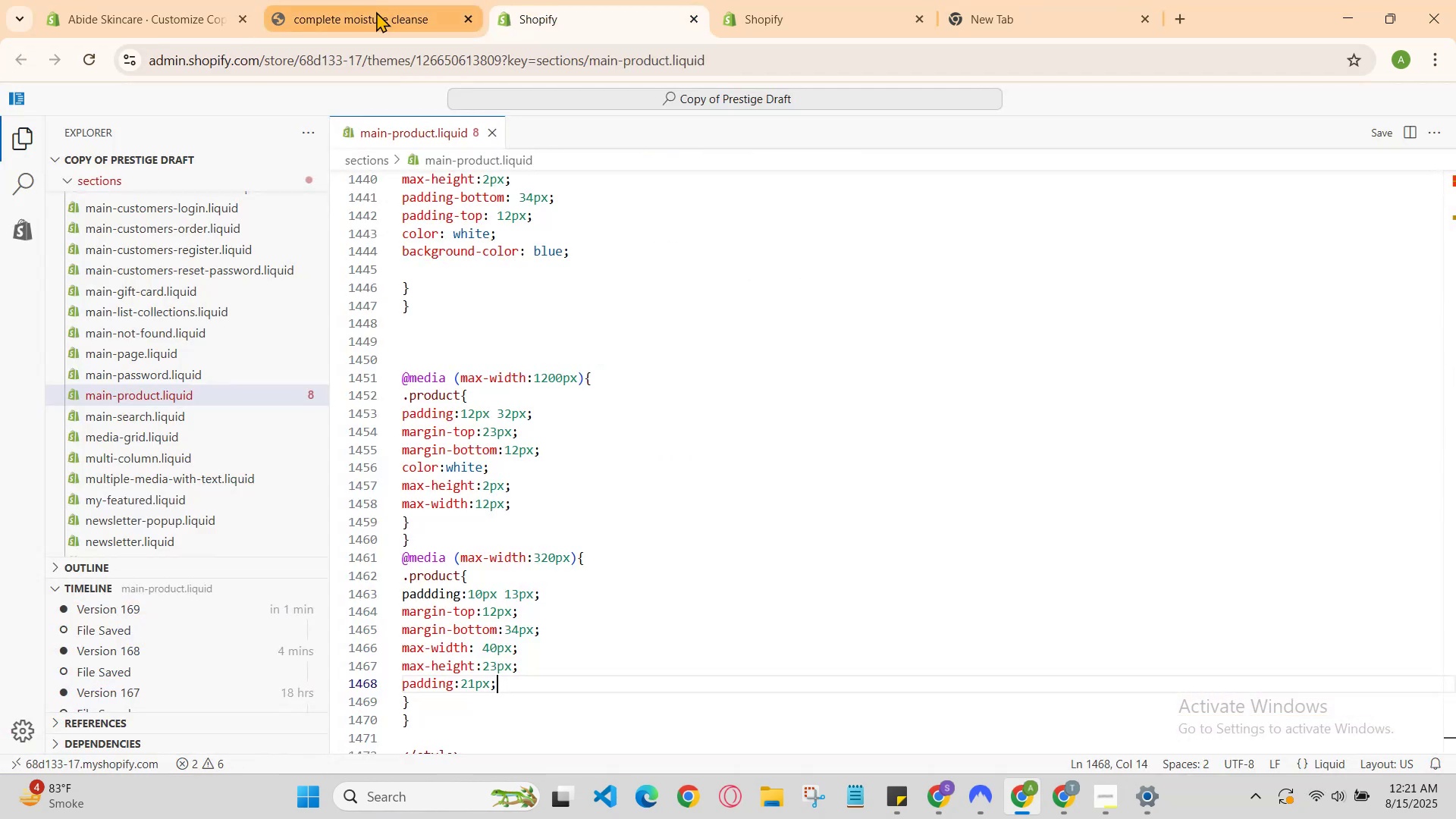 
left_click([323, 8])
 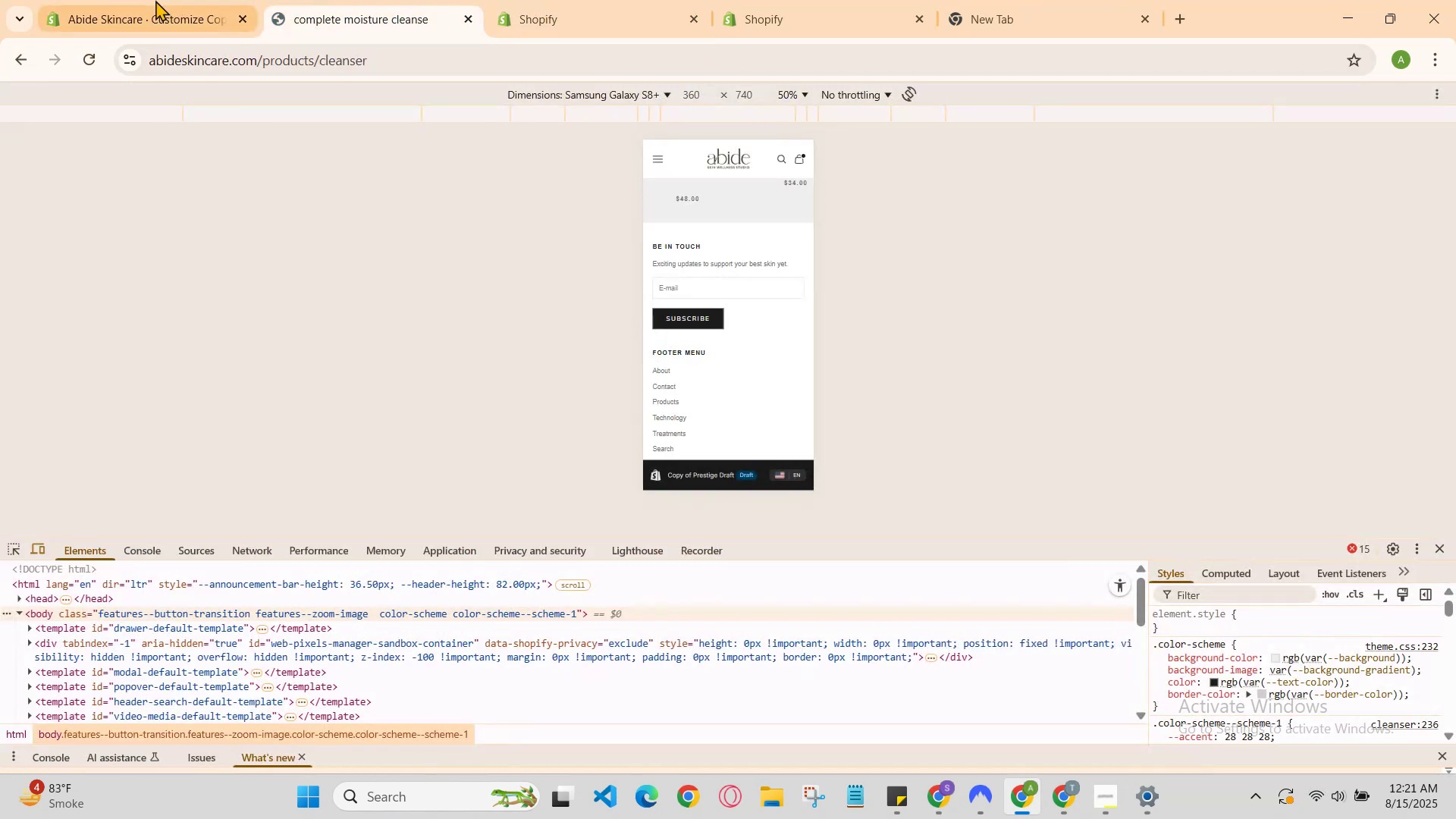 
left_click([154, 0])
 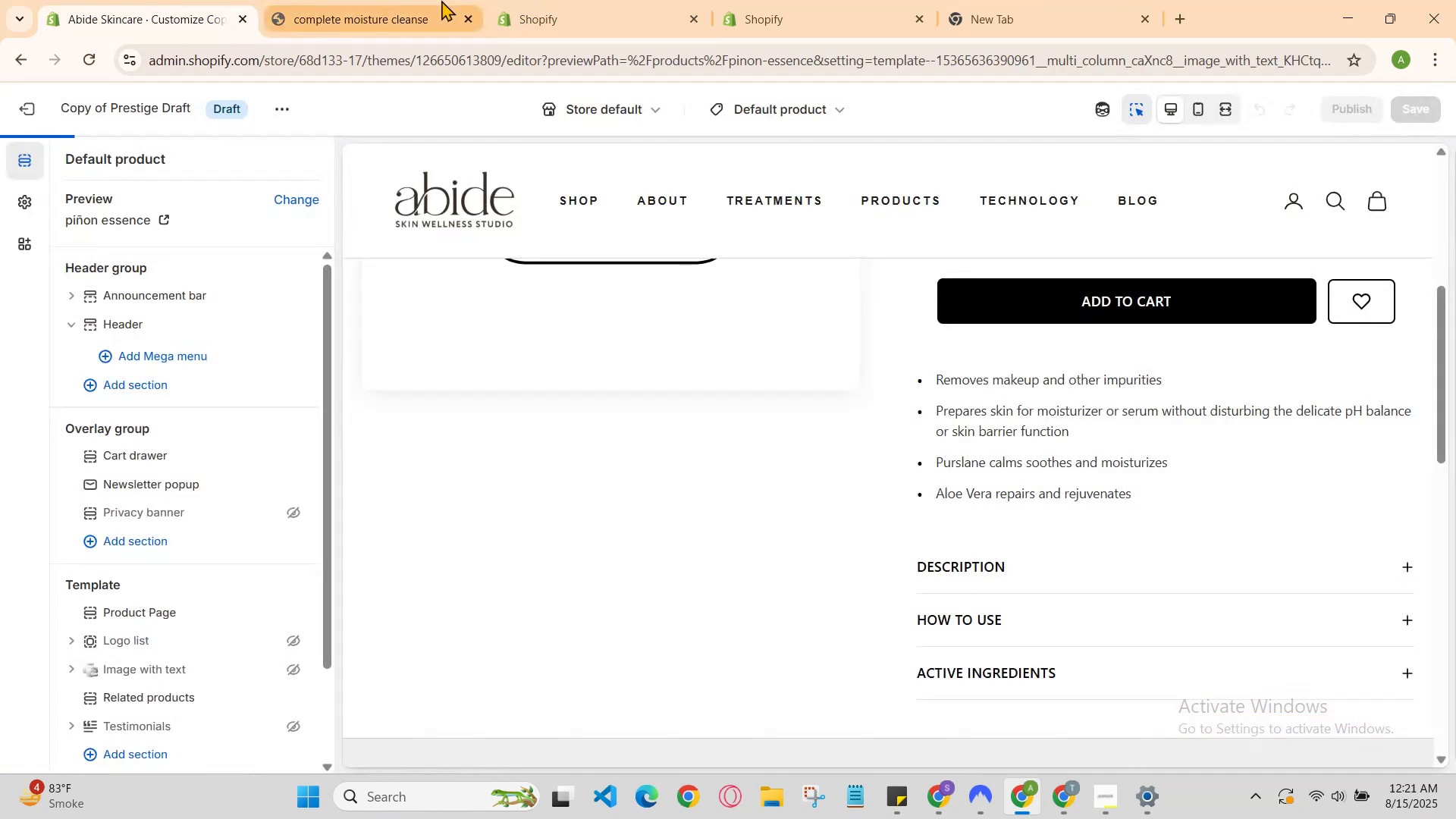 
left_click([441, 0])
 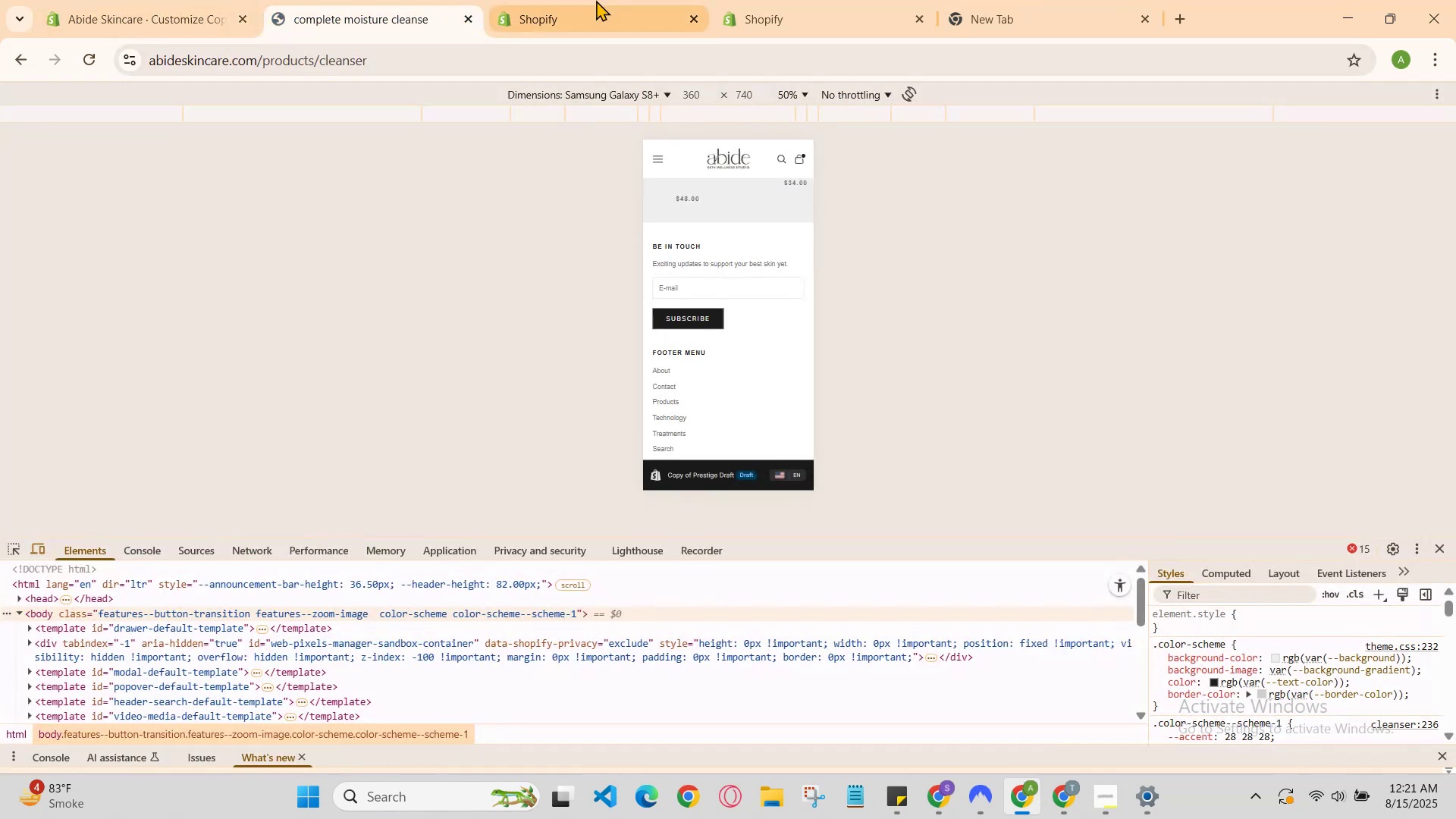 
left_click([612, 0])
 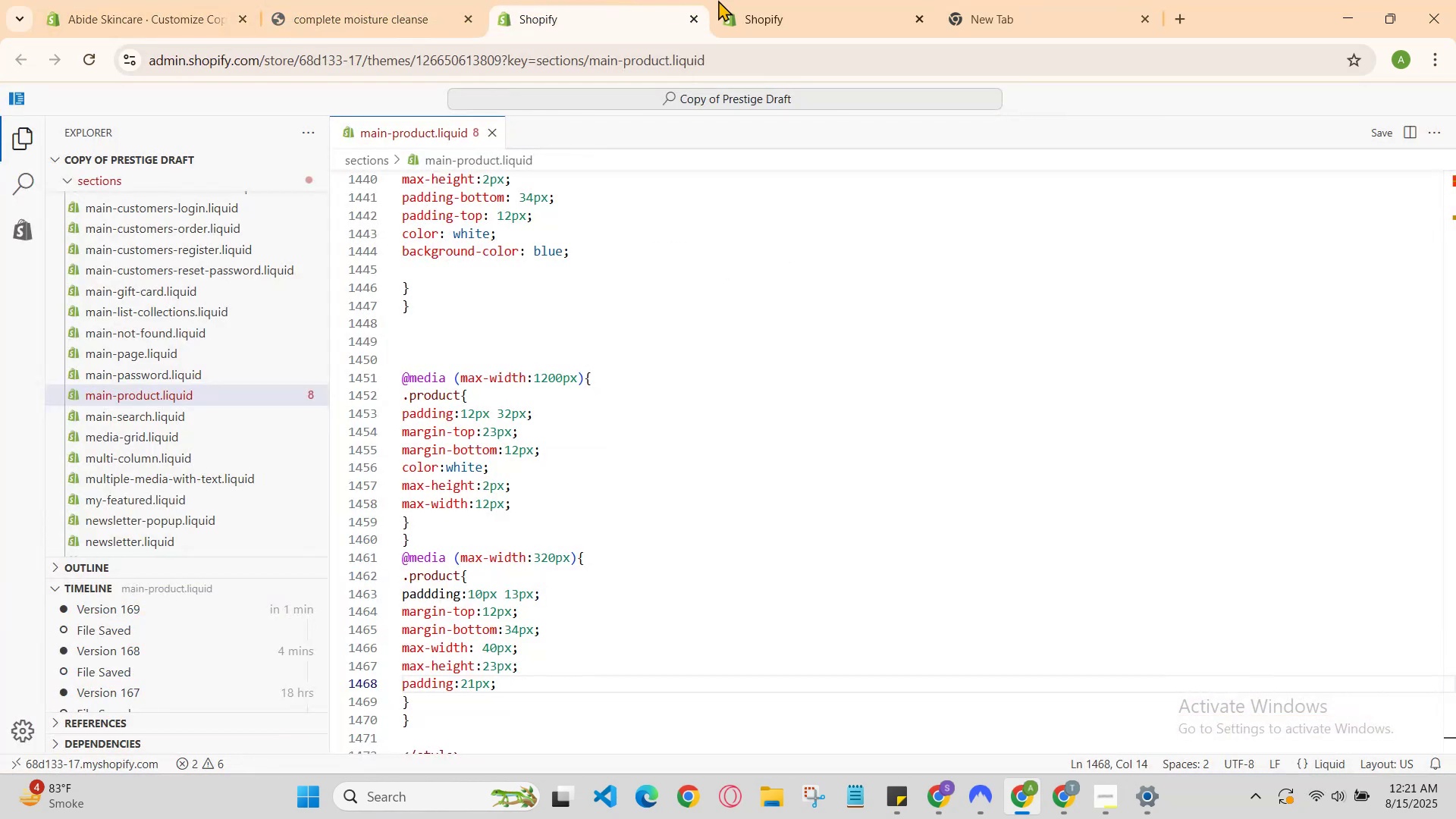 
left_click([749, 0])
 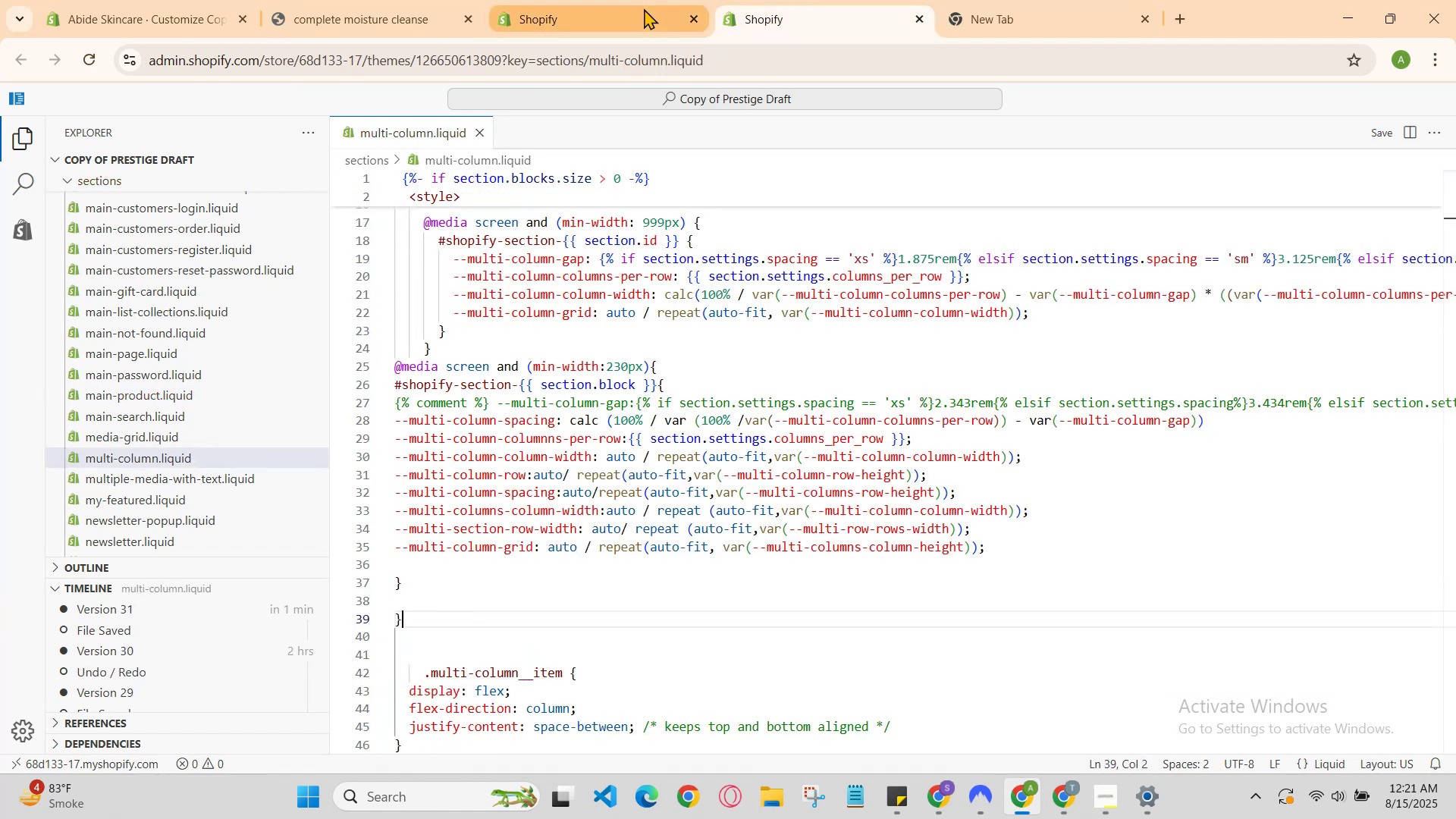 
left_click([628, 6])
 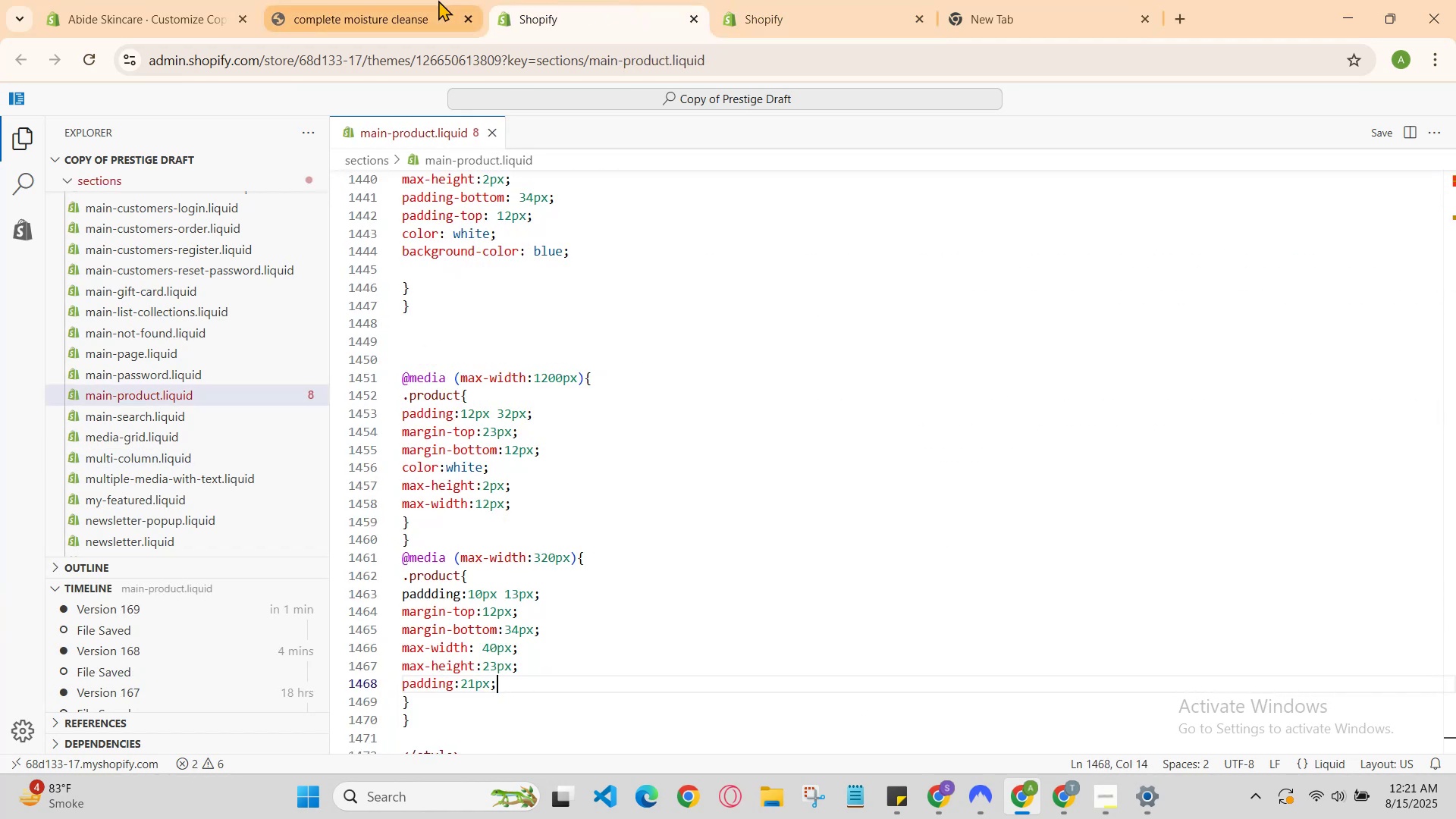 
left_click([437, 0])
 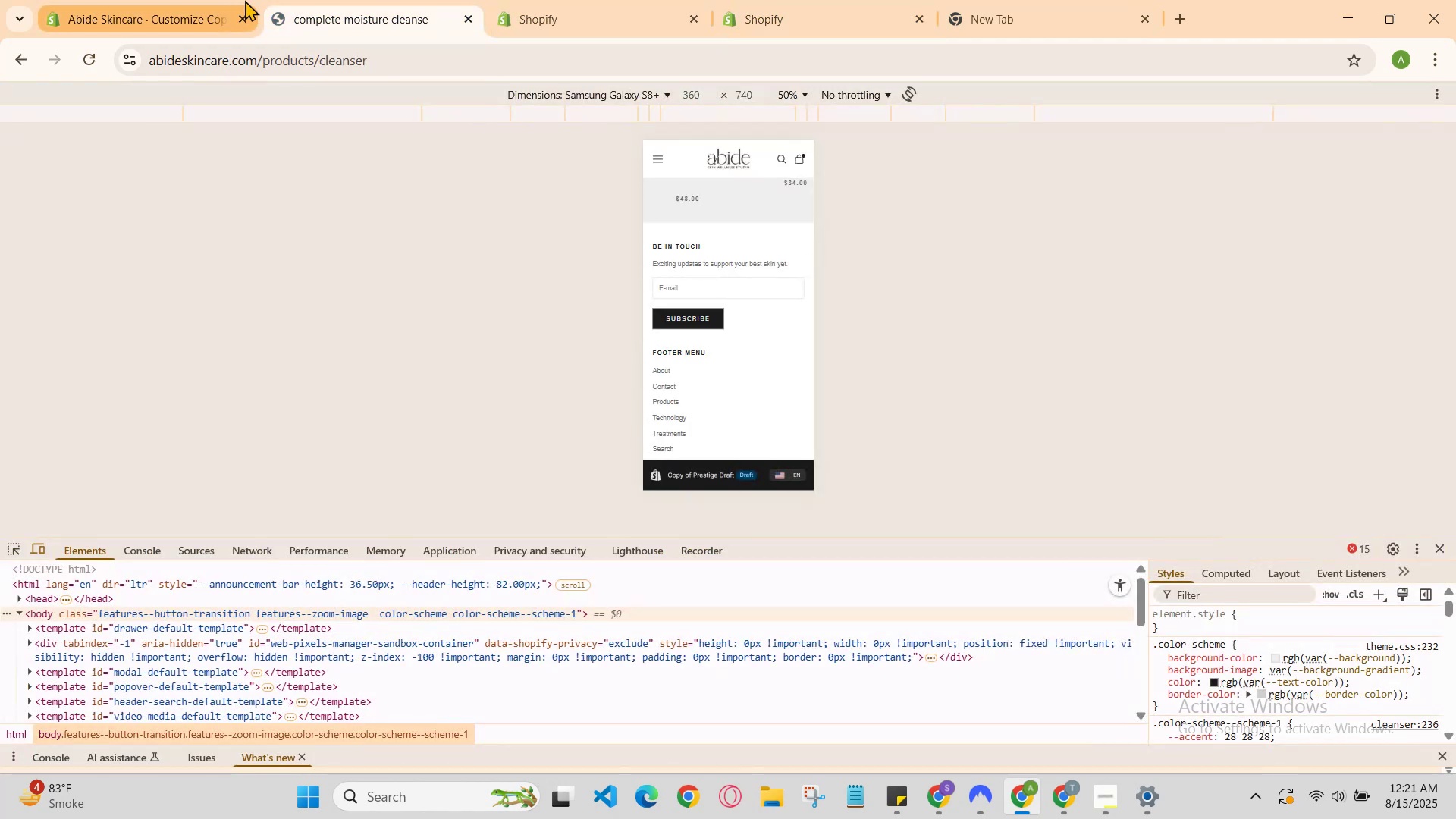 
left_click([368, 0])
 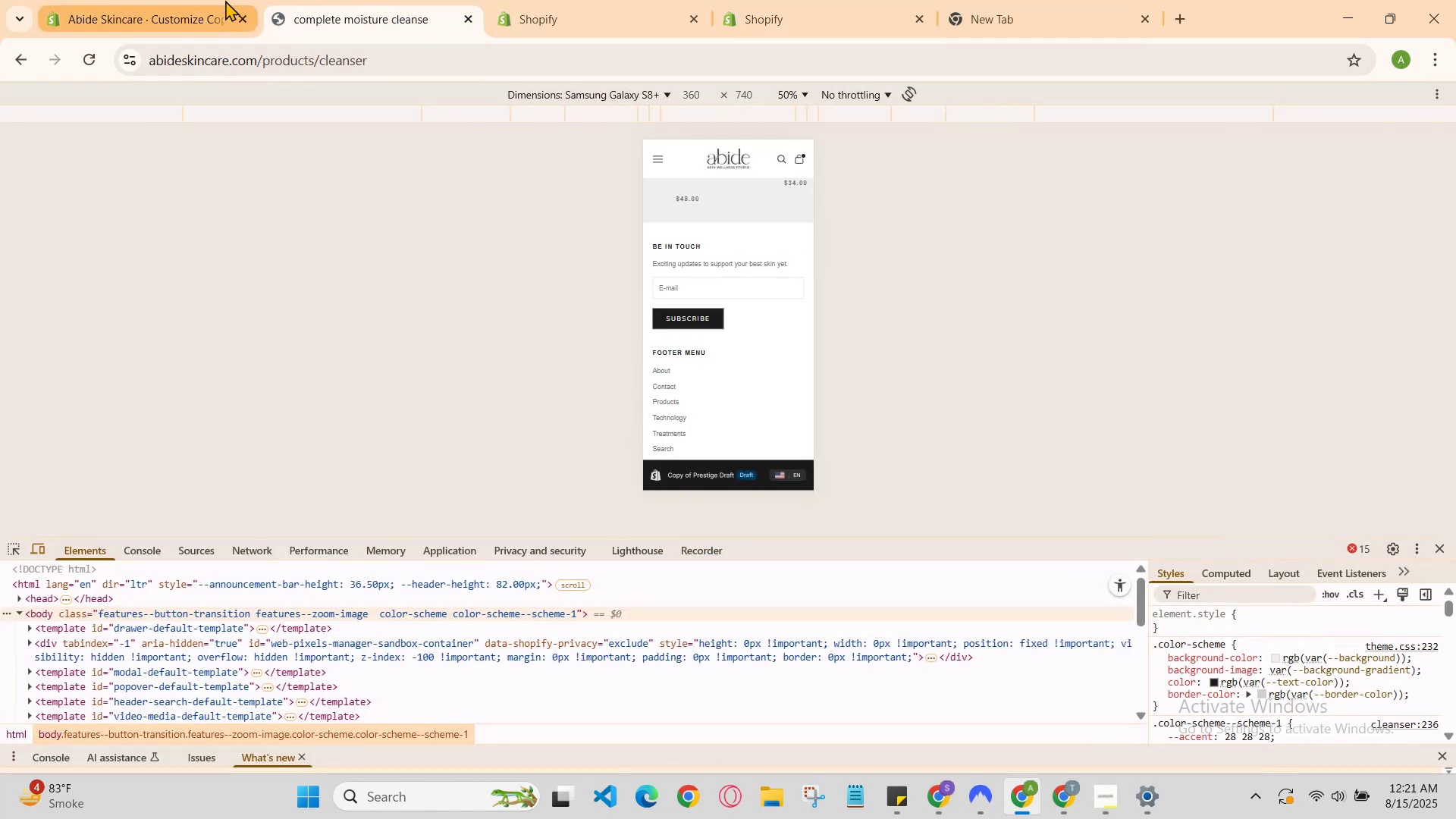 
left_click([209, 0])
 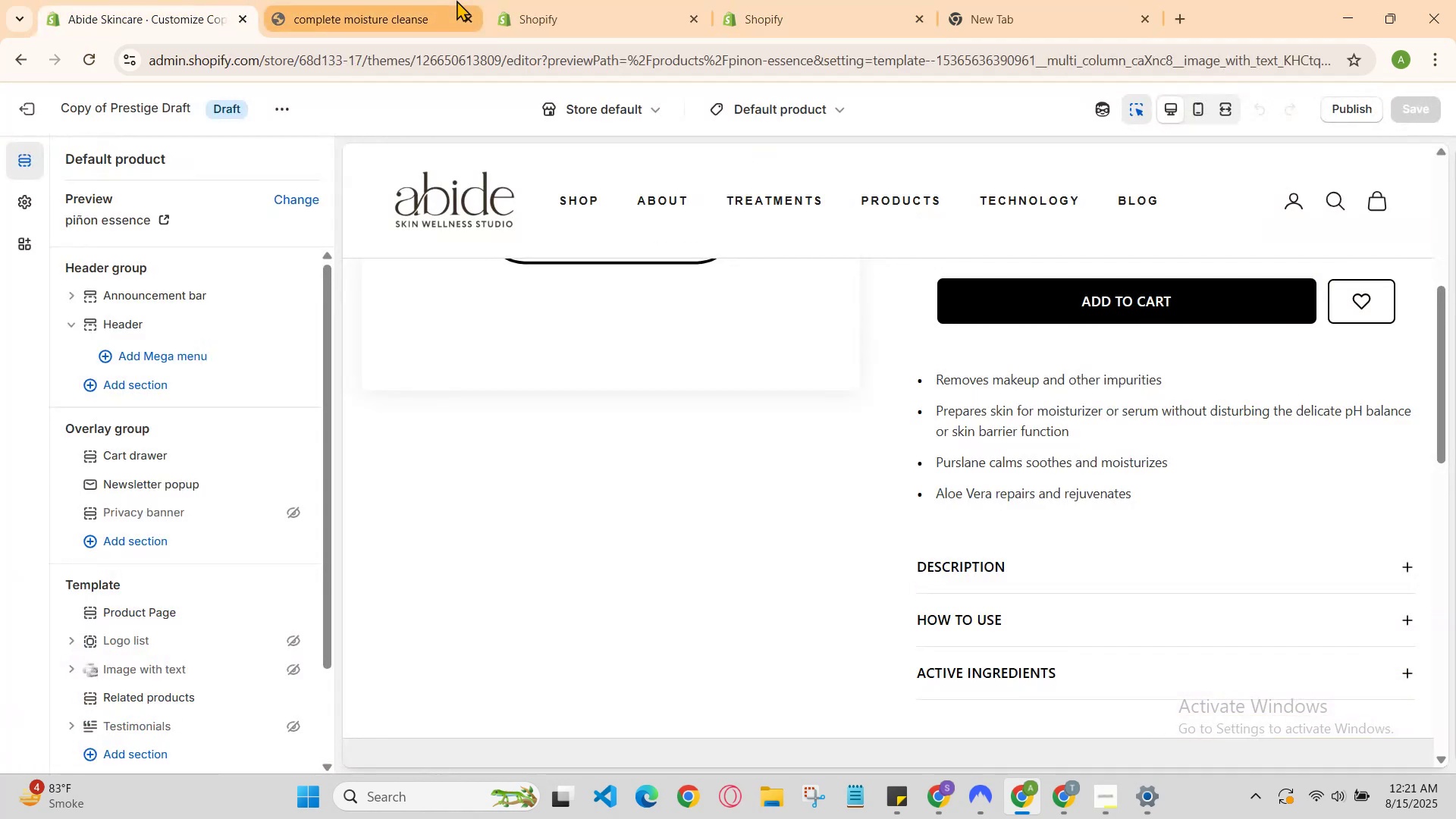 
left_click([457, 0])
 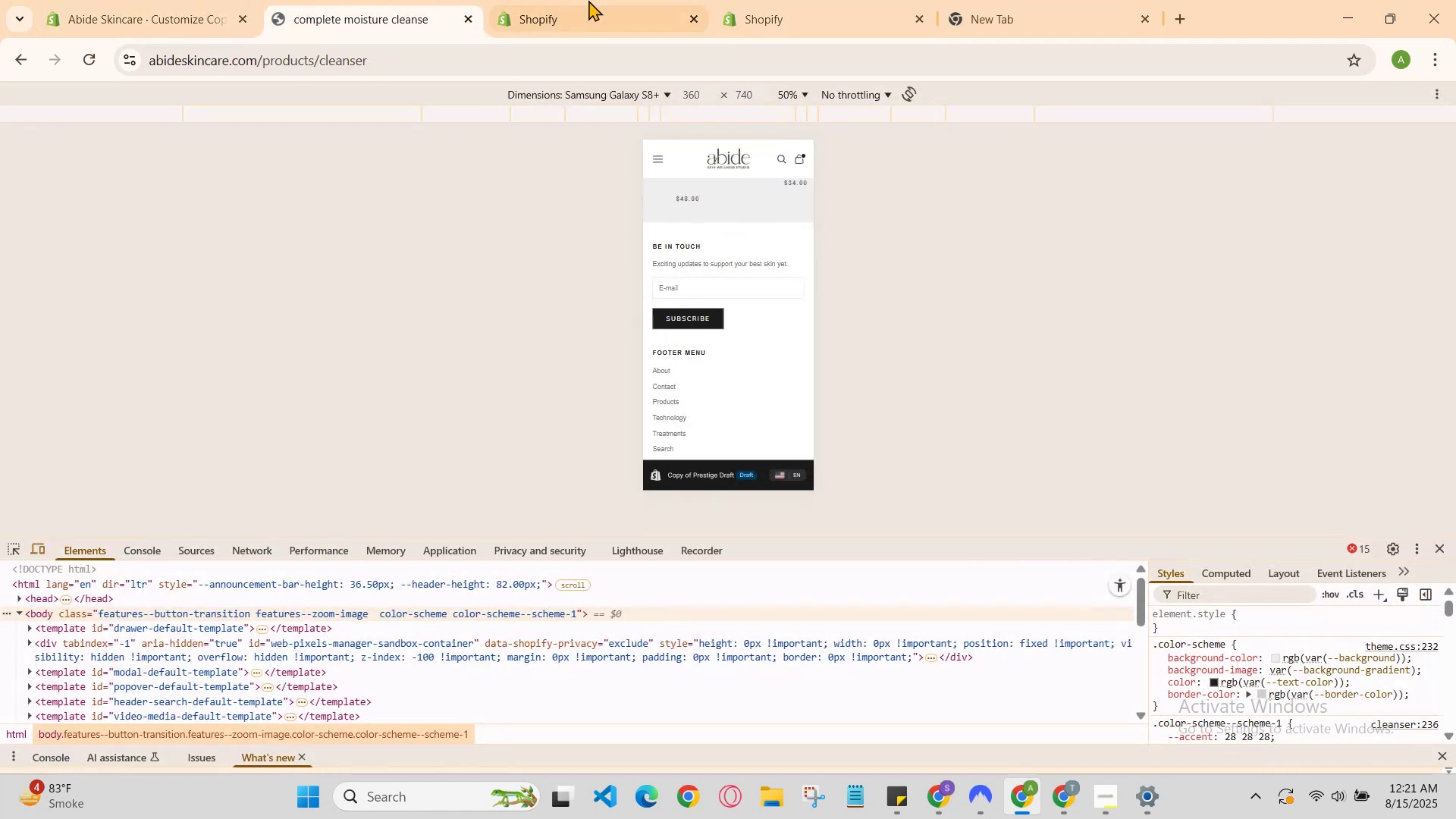 
left_click([592, 0])
 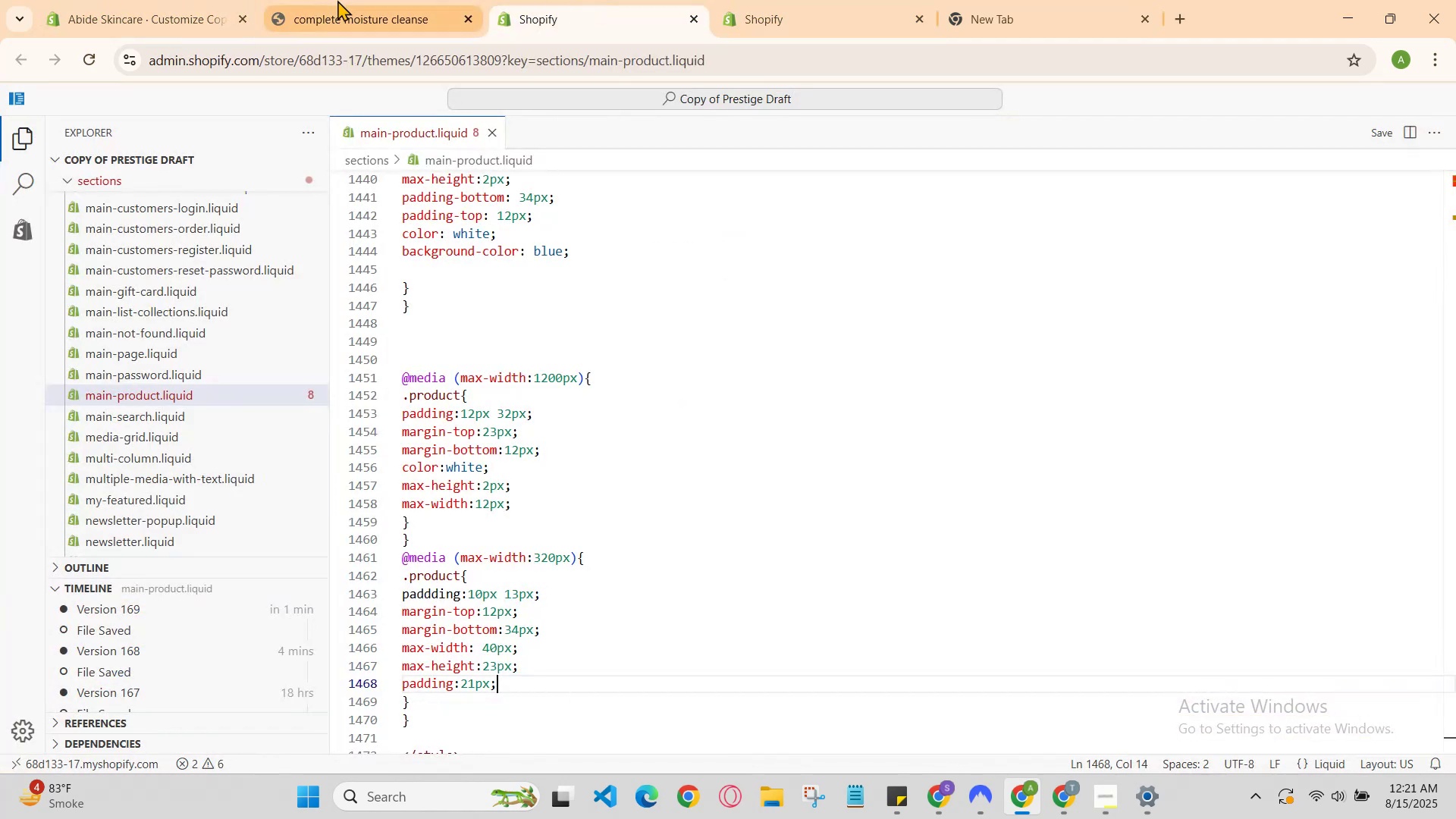 
left_click([337, 0])
 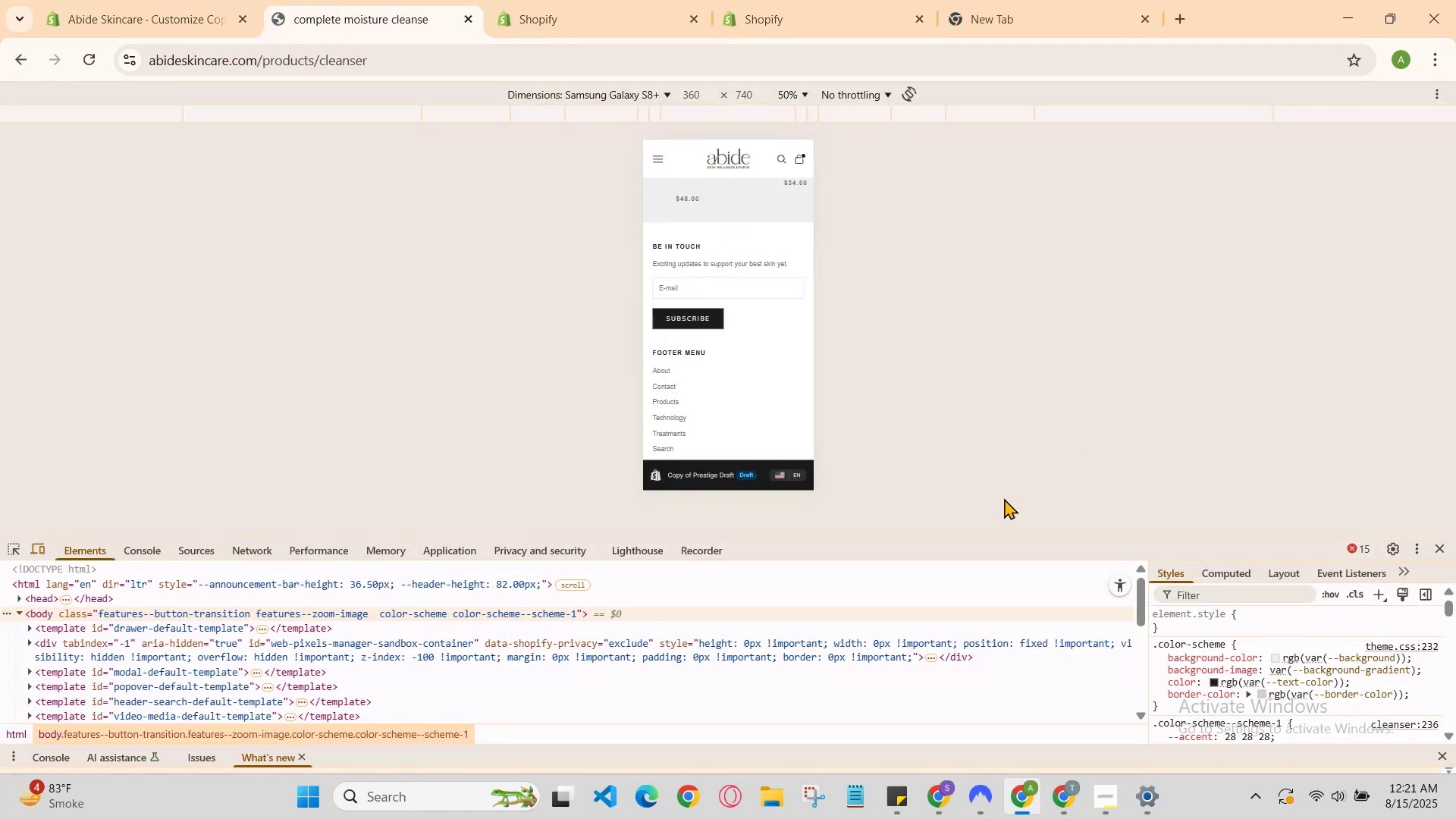 
scroll: coordinate [940, 653], scroll_direction: down, amount: 6.0
 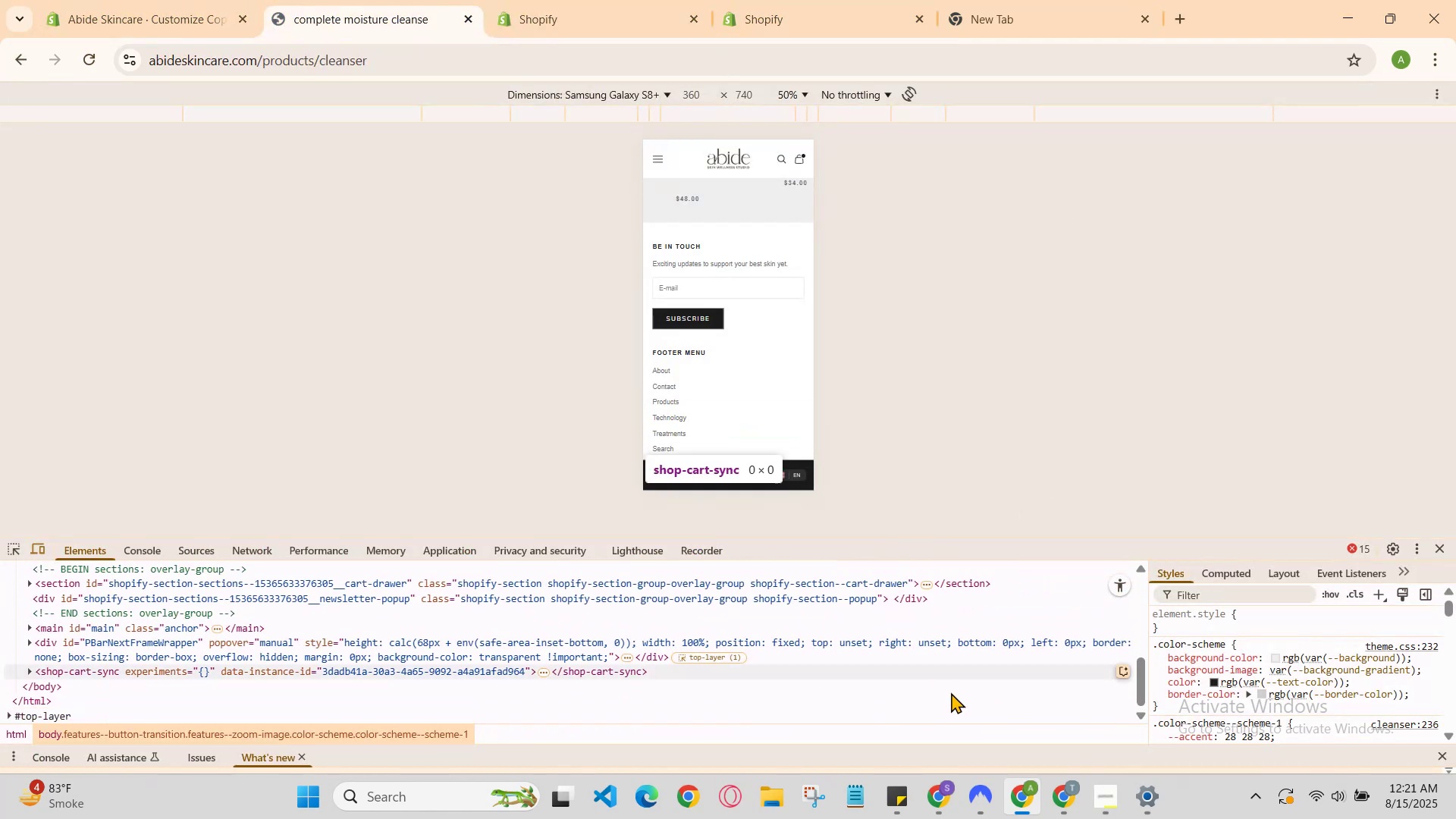 
scroll: coordinate [551, 521], scroll_direction: up, amount: 3.0
 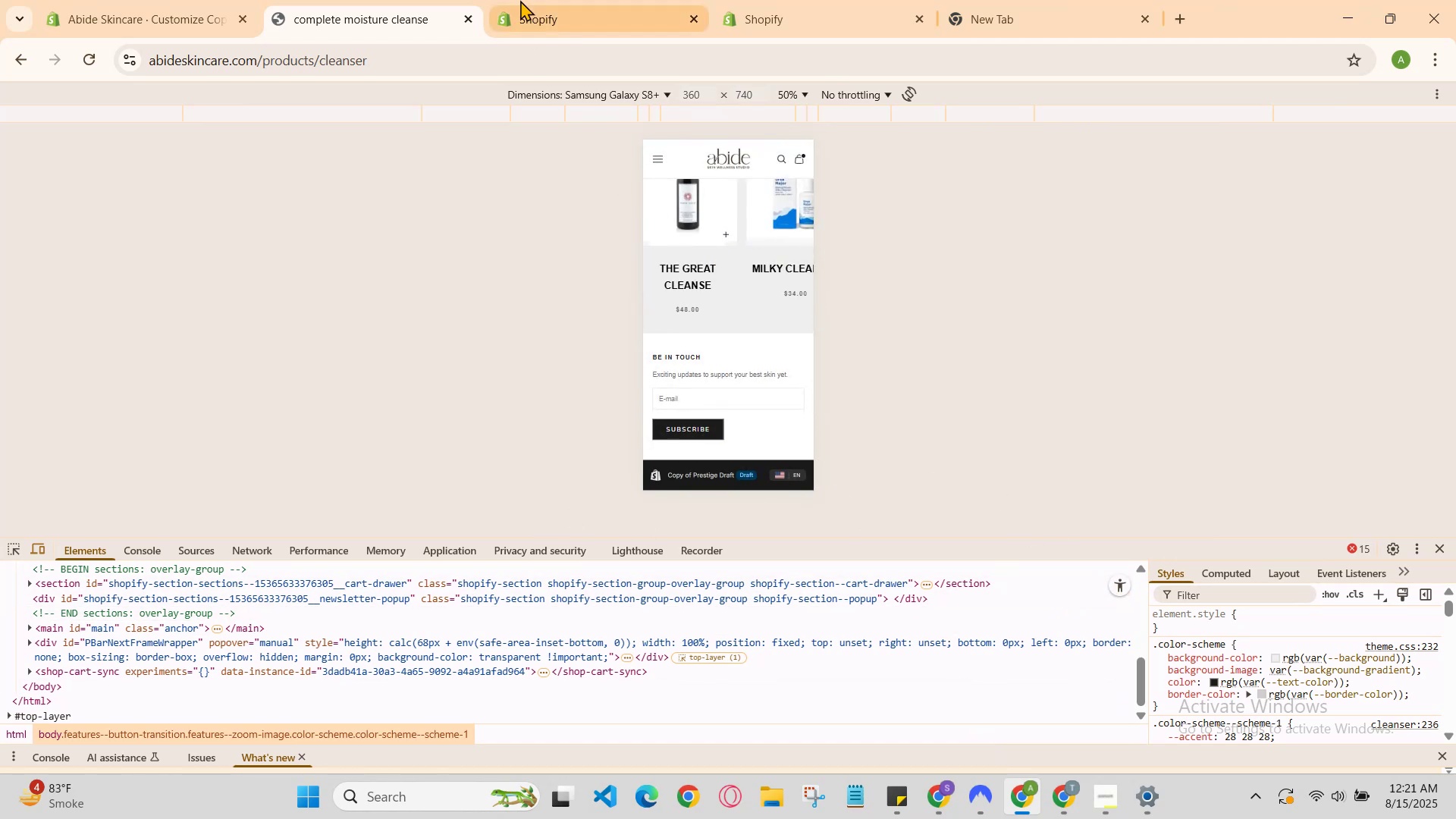 
left_click([535, 0])
 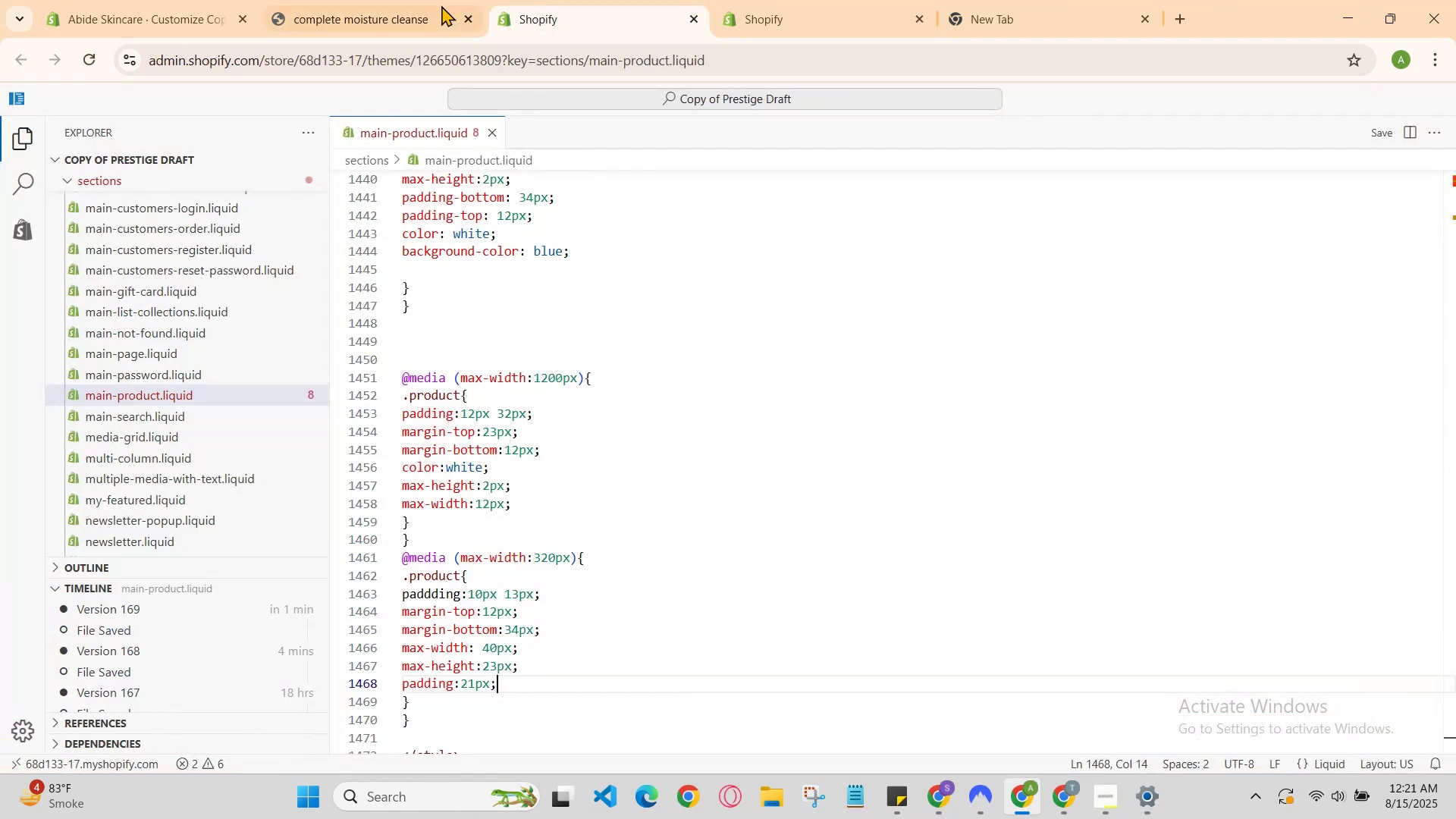 
left_click([422, 0])
 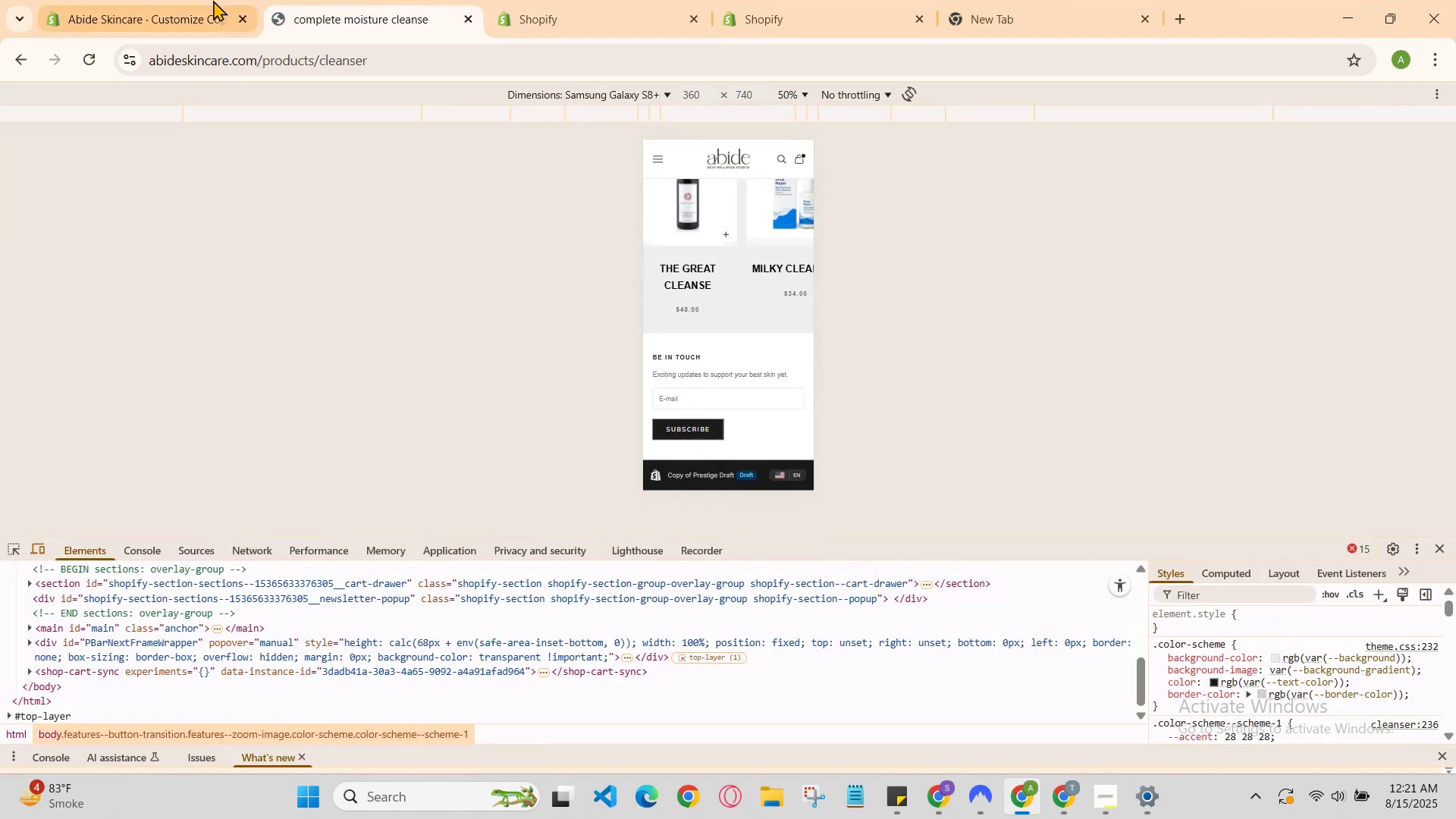 
left_click([181, 0])
 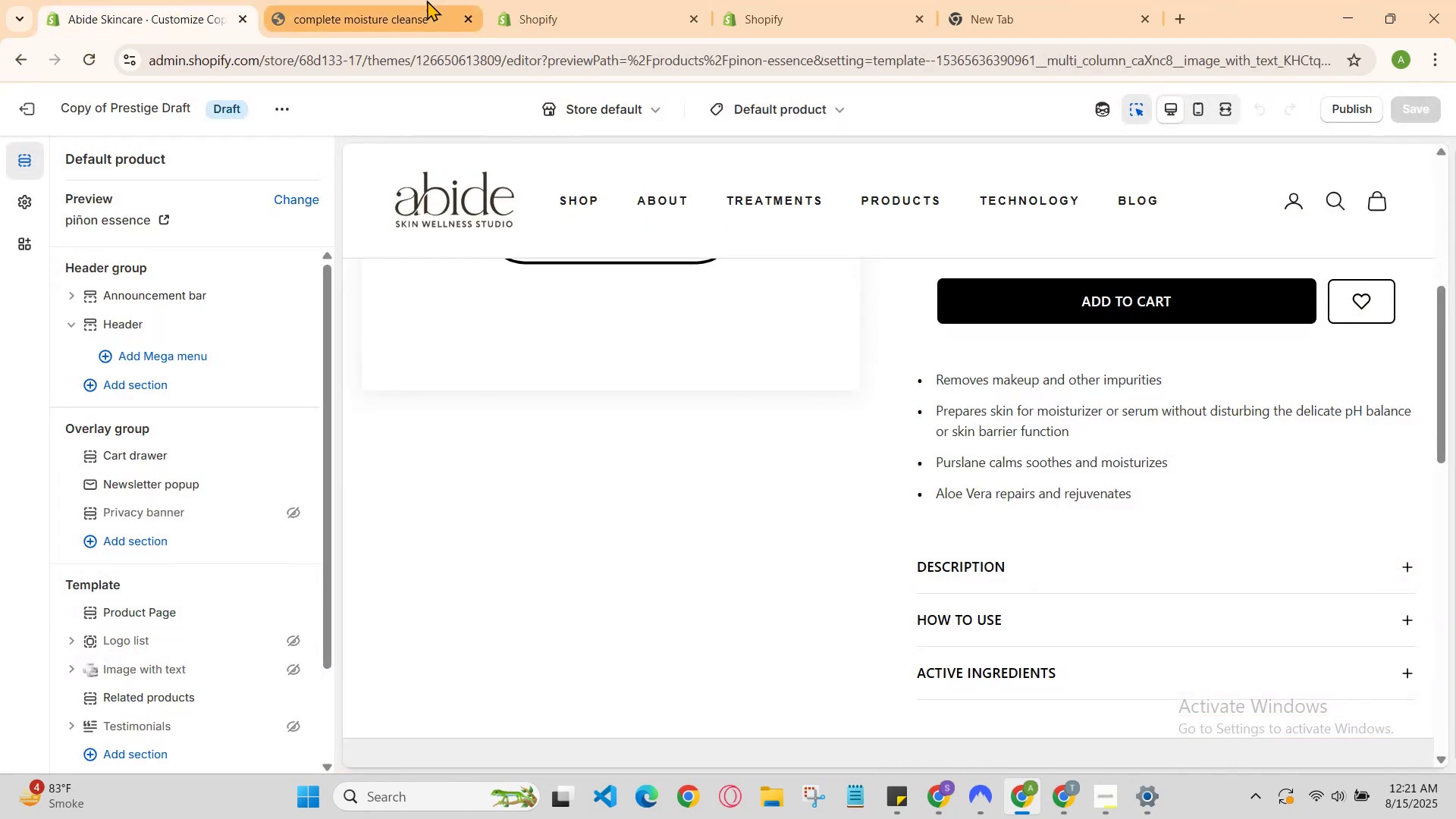 
left_click([427, 0])
 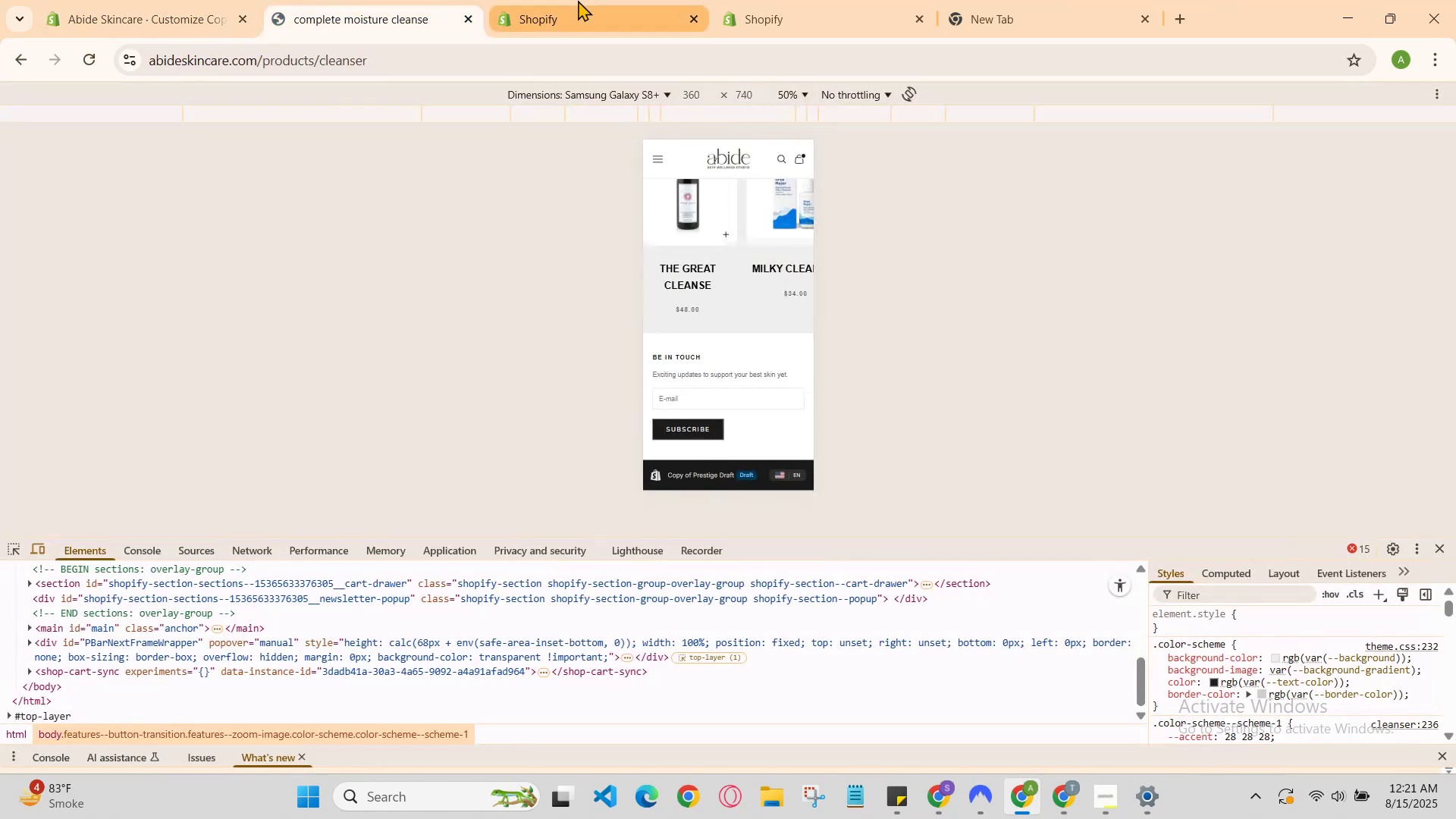 
left_click([579, 0])
 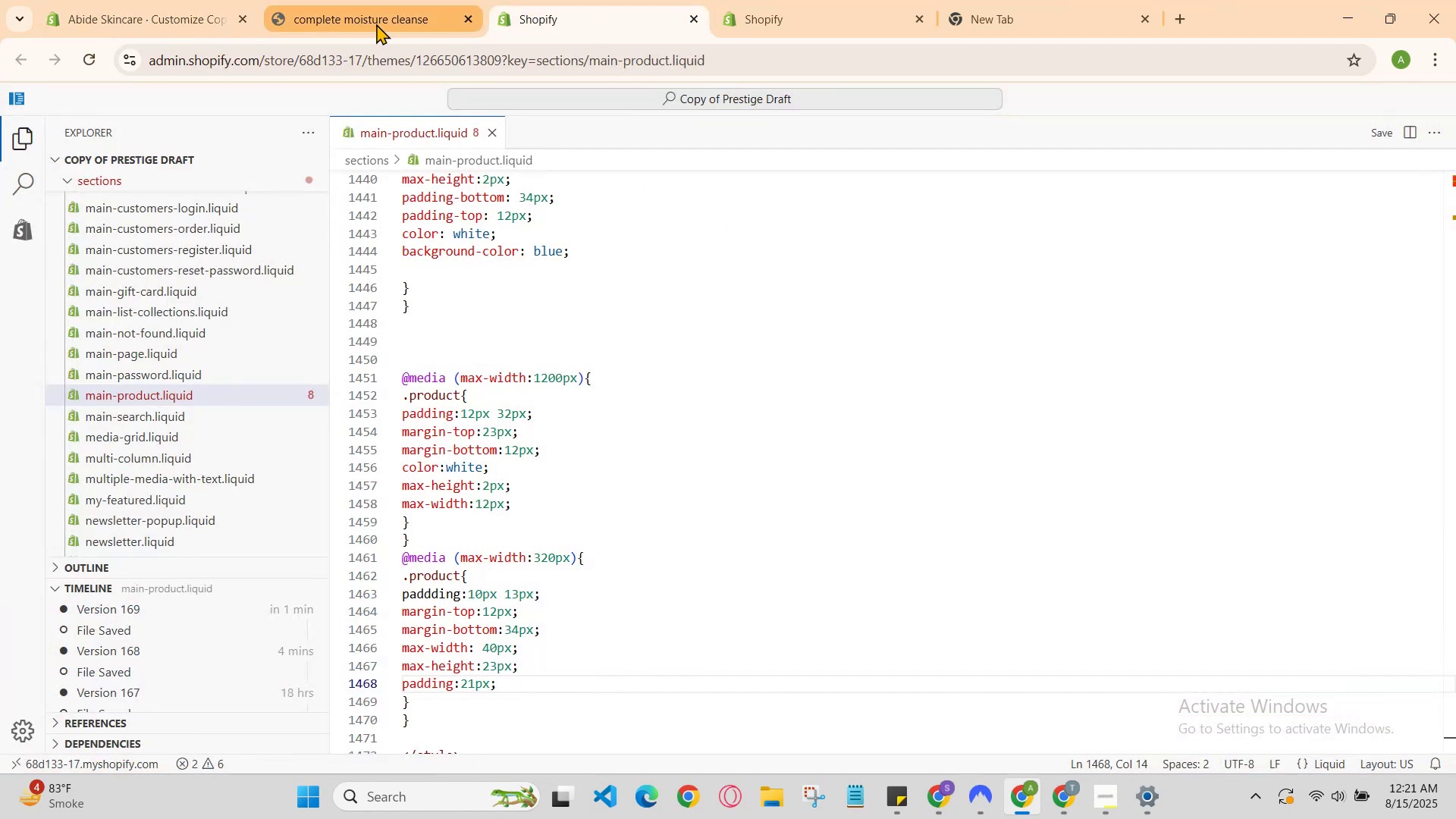 
left_click([372, 15])
 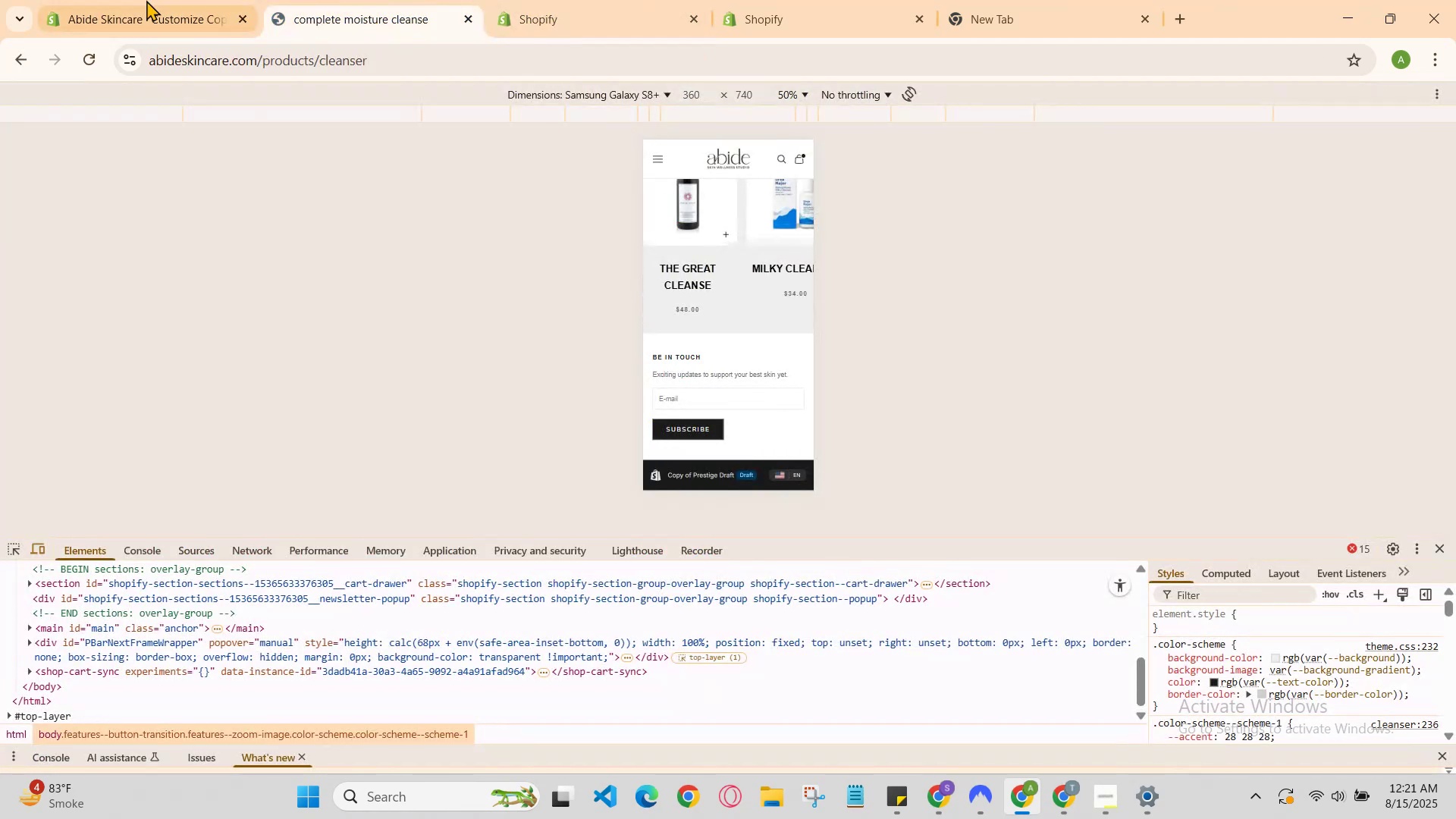 
left_click([135, 0])
 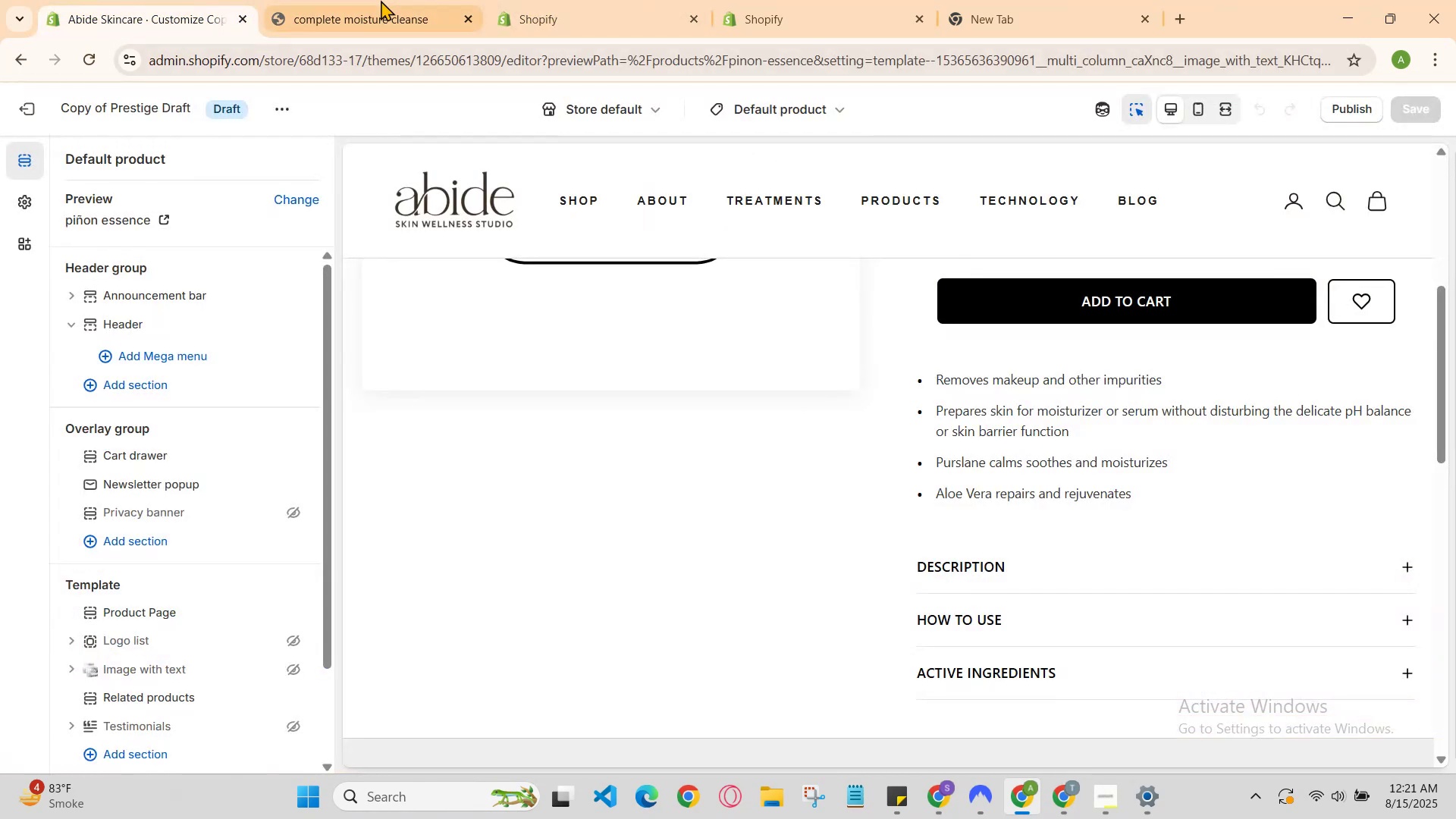 
left_click([381, 0])
 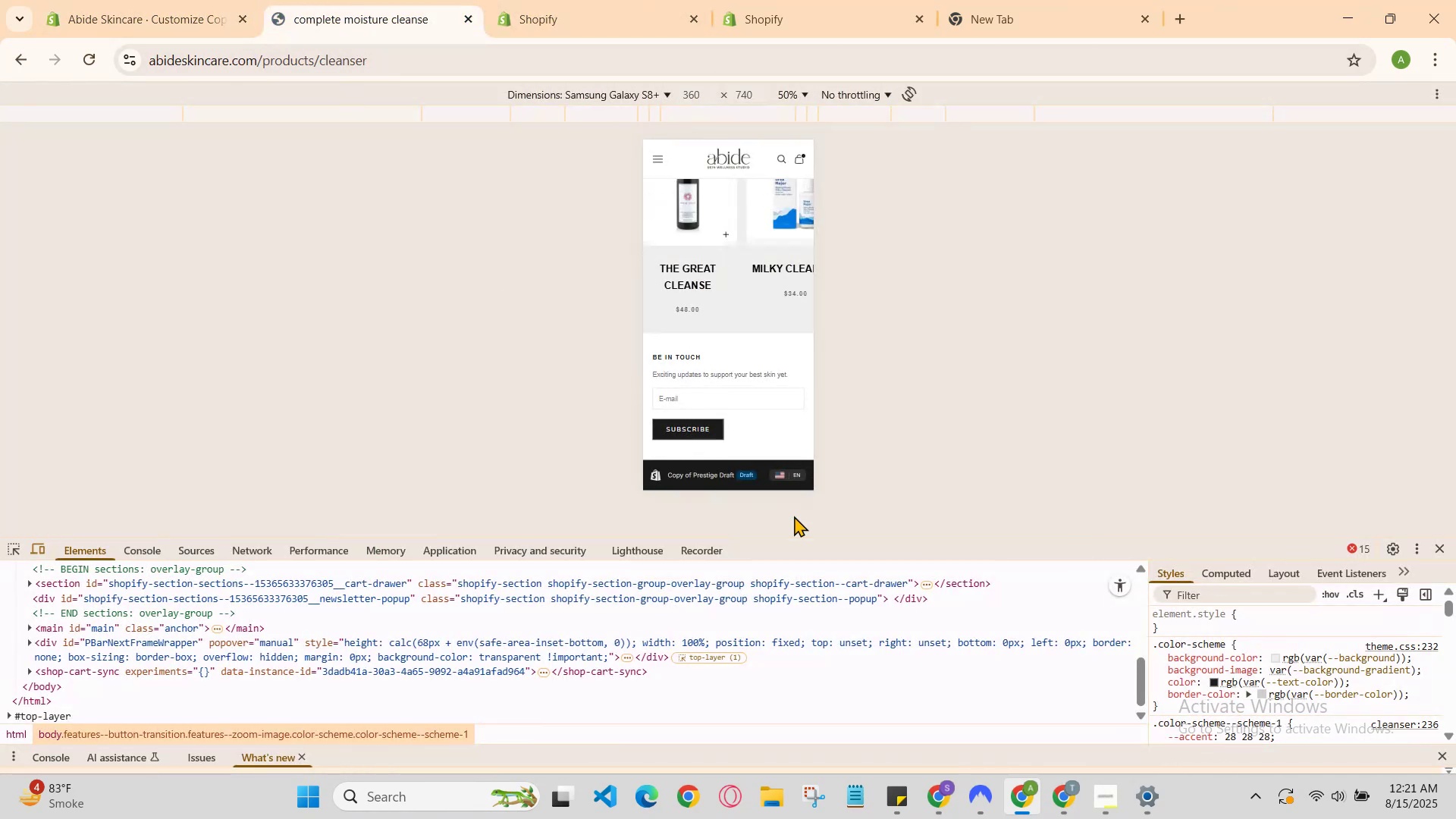 
scroll: coordinate [962, 705], scroll_direction: down, amount: 5.0
 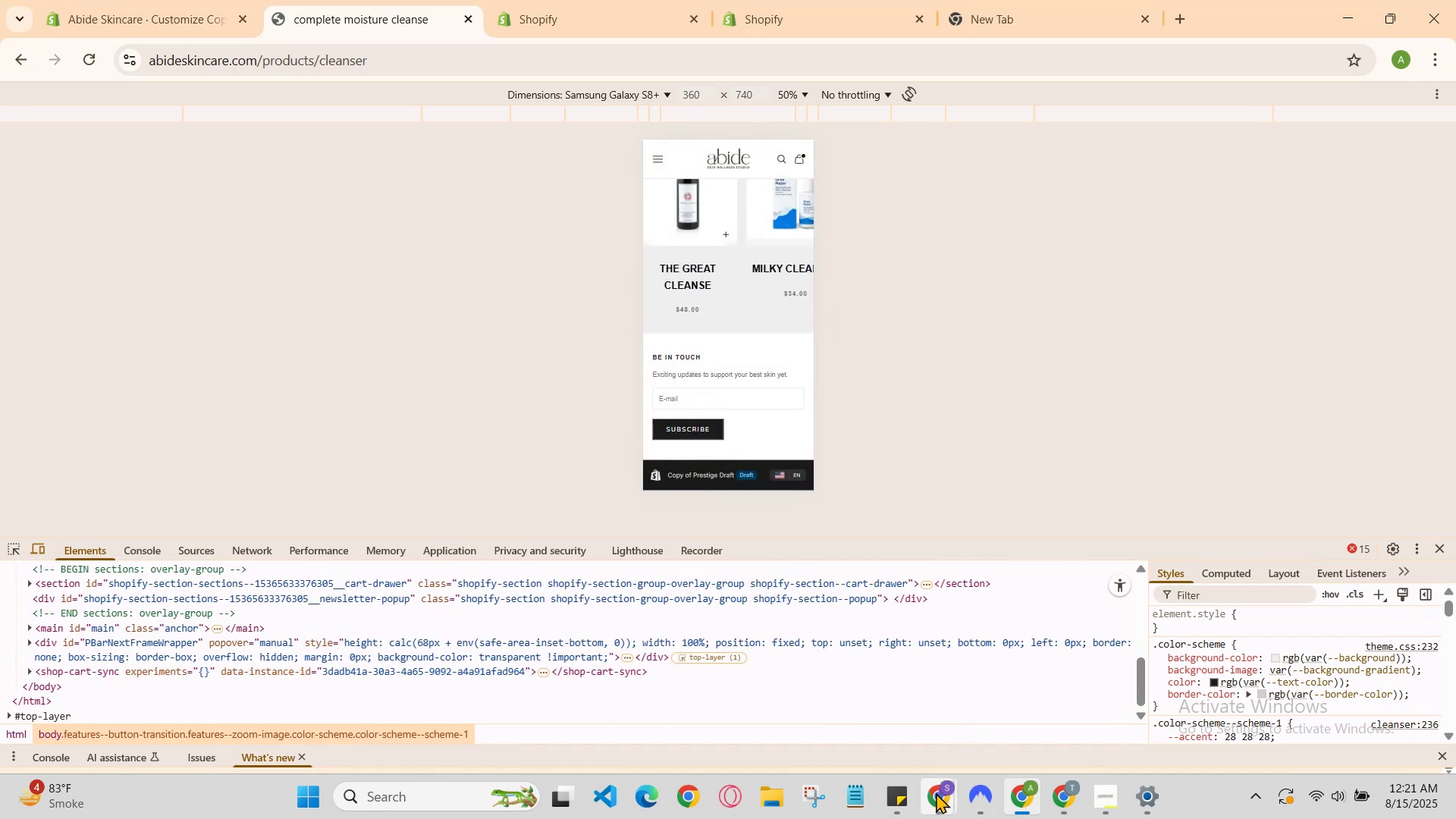 
left_click([931, 794])
 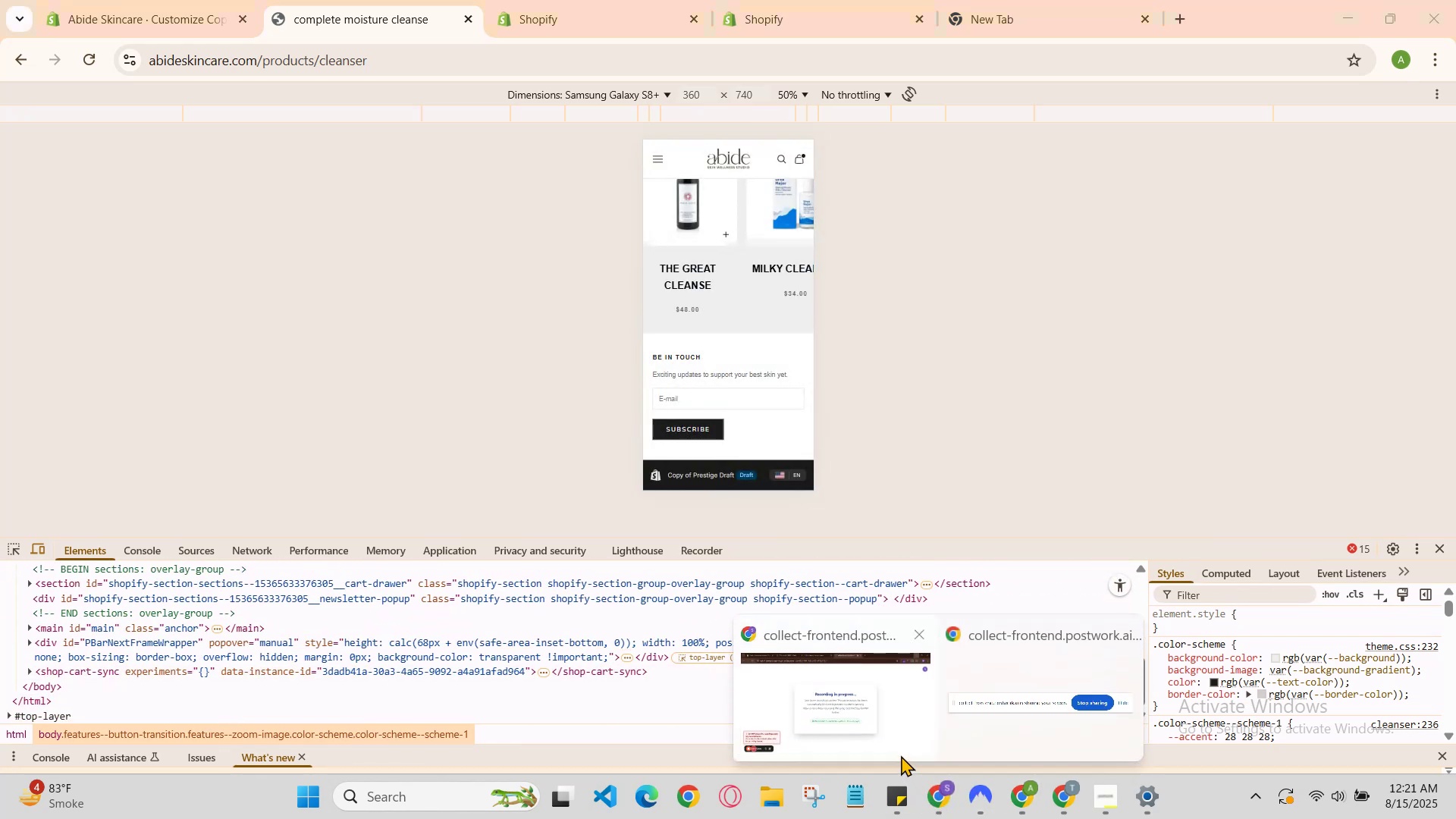 
left_click([897, 748])
 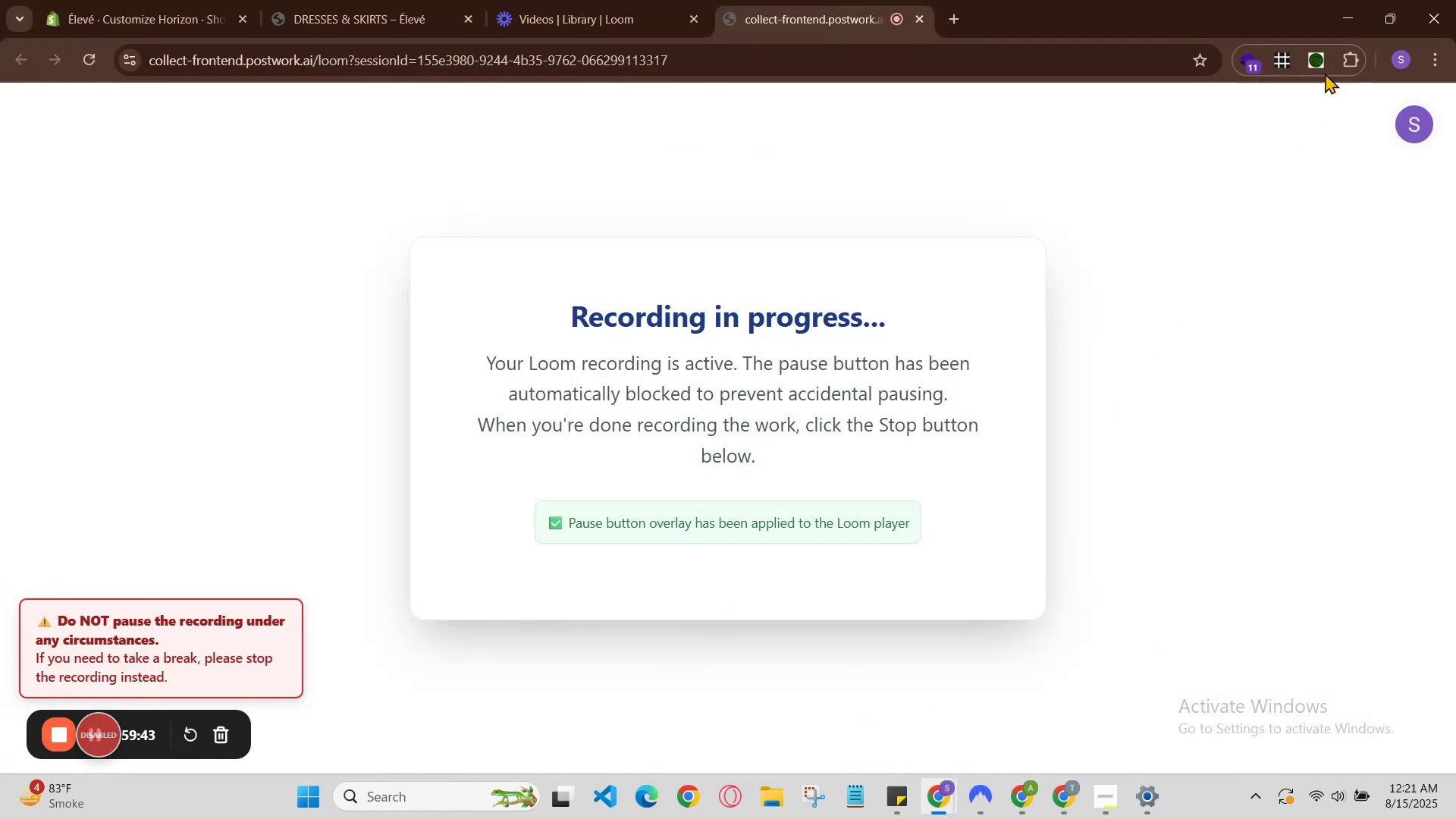 
left_click([1354, 11])
 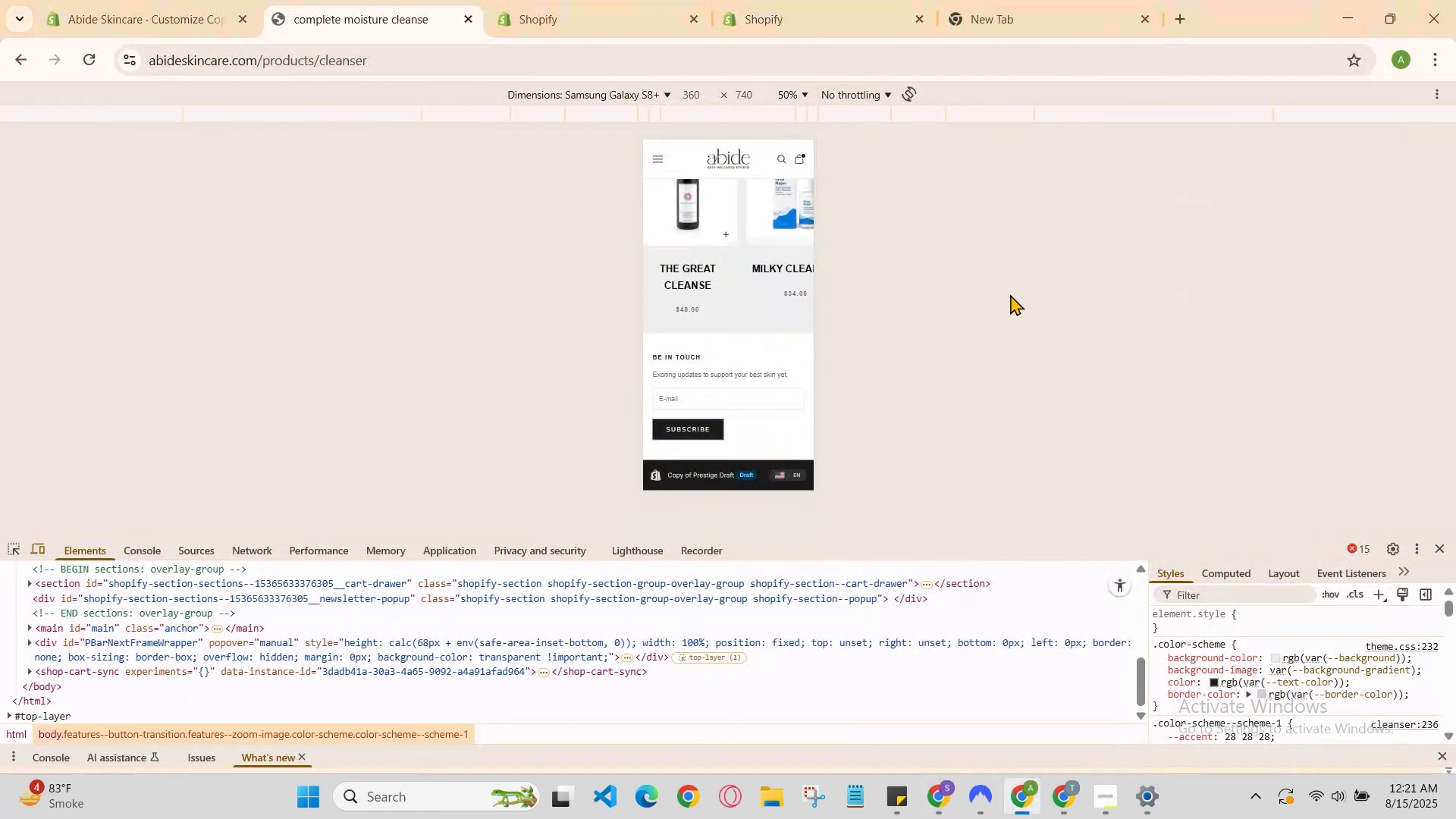 
scroll: coordinate [733, 412], scroll_direction: up, amount: 3.0
 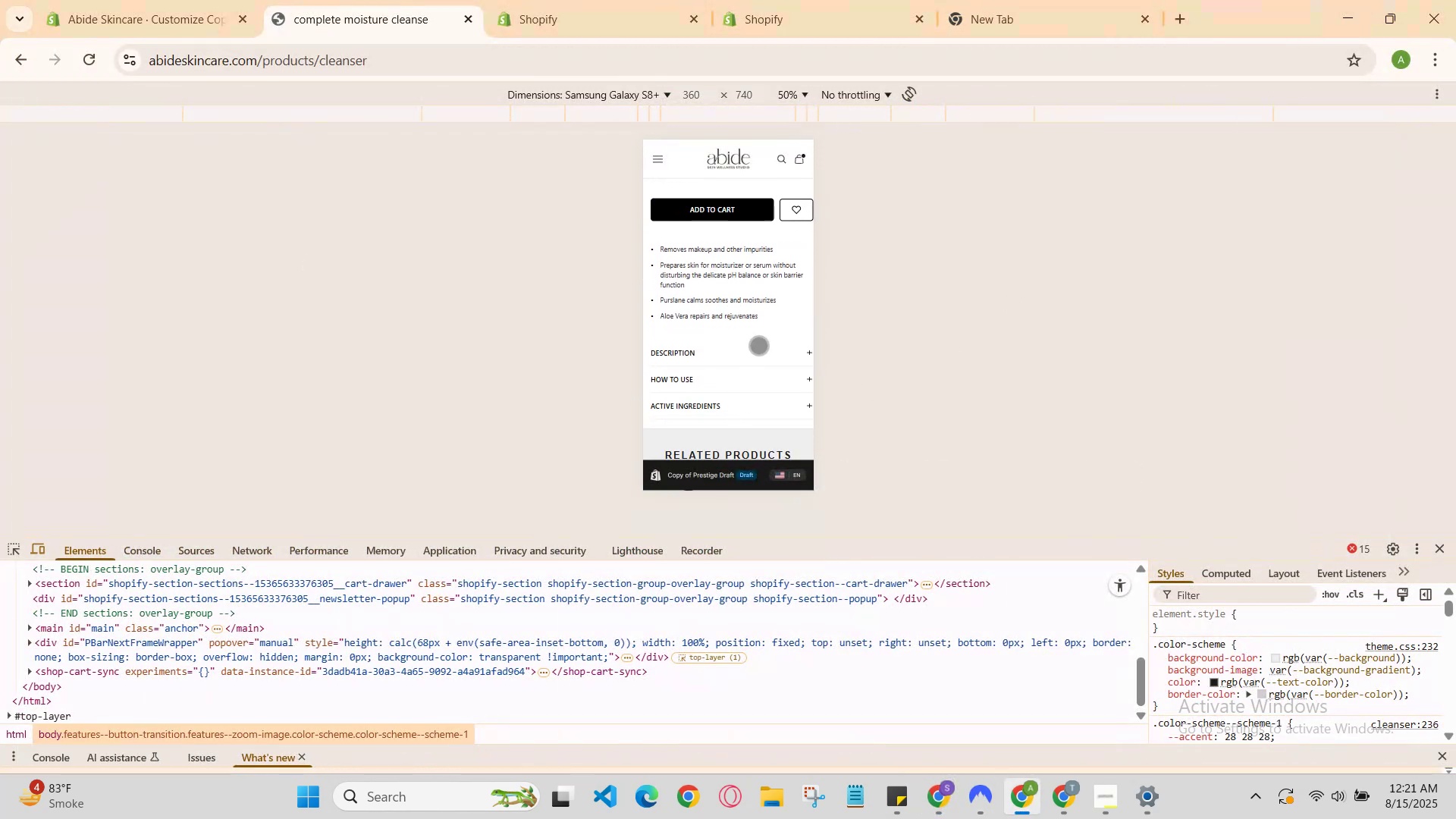 
left_click([758, 345])
 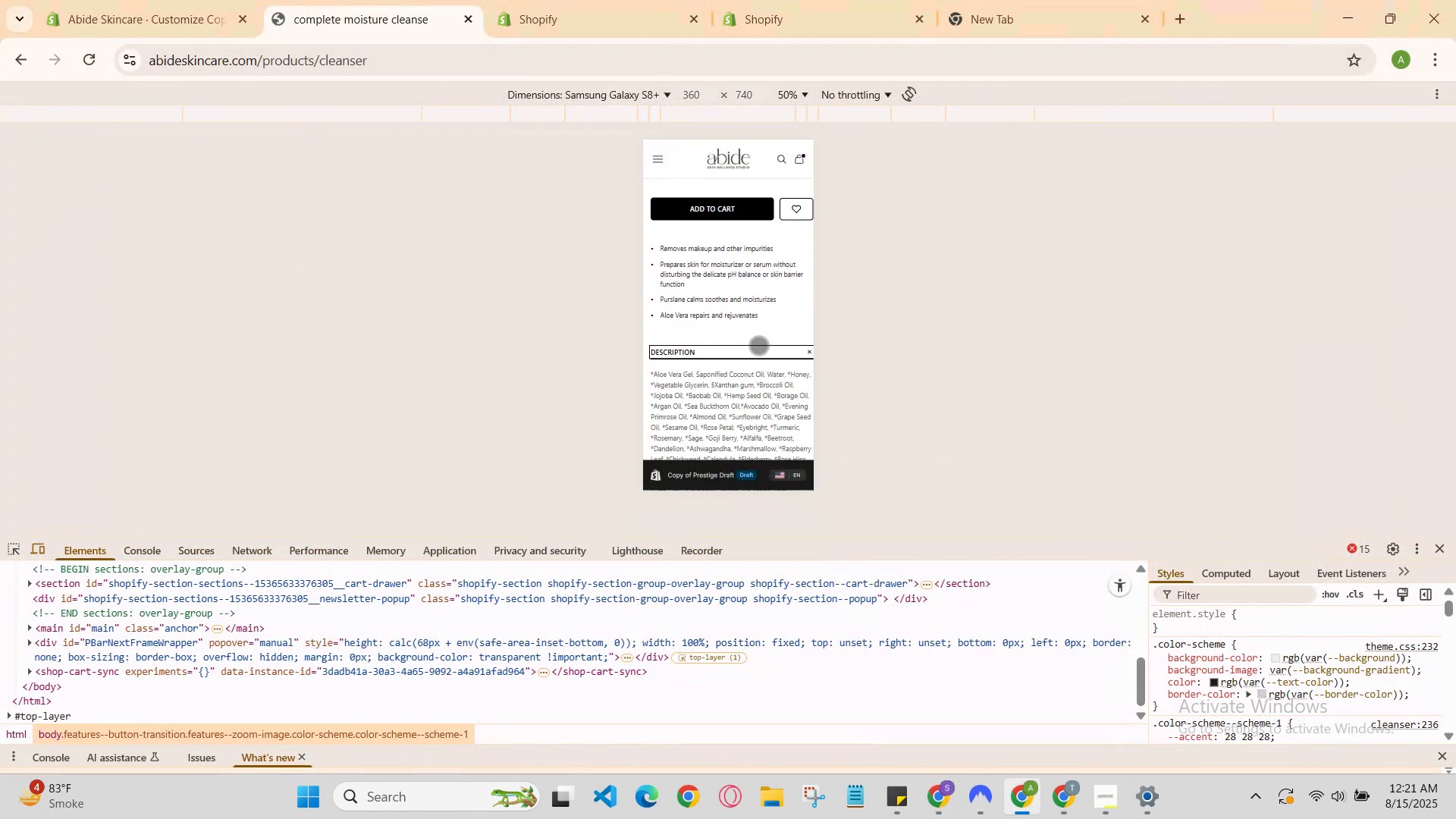 
left_click([758, 345])
 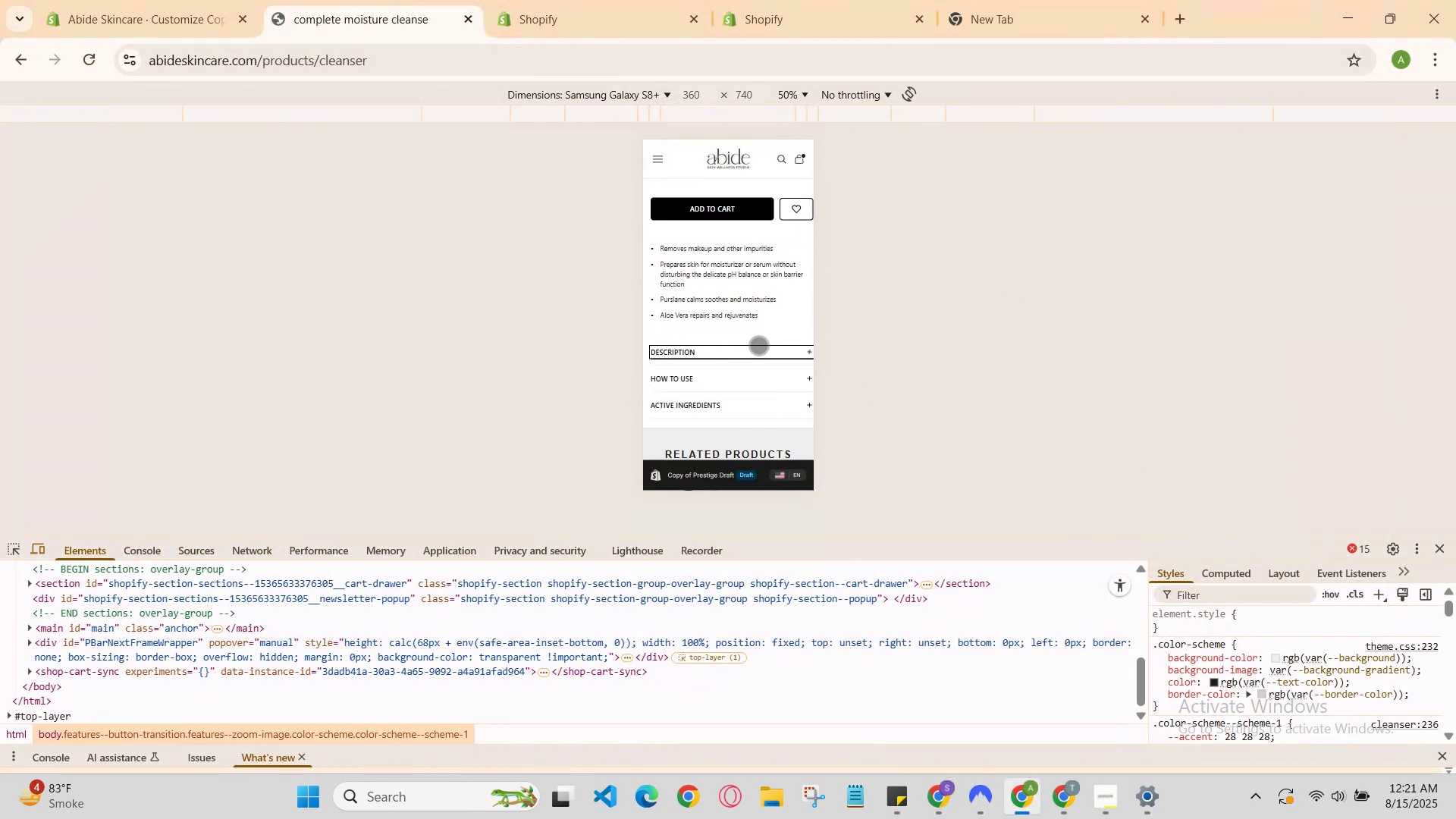 
scroll: coordinate [758, 357], scroll_direction: down, amount: 1.0
 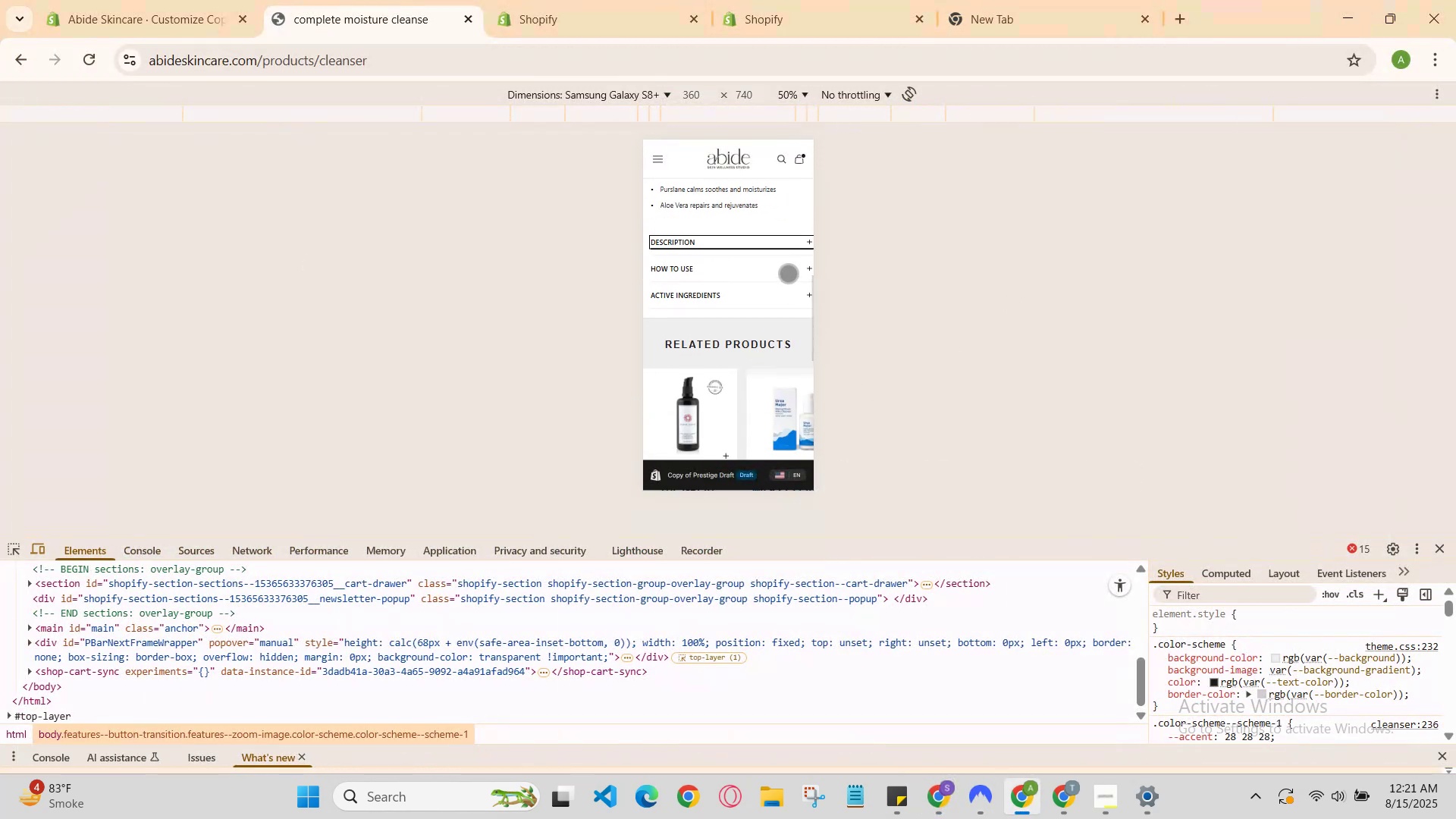 
left_click([788, 271])
 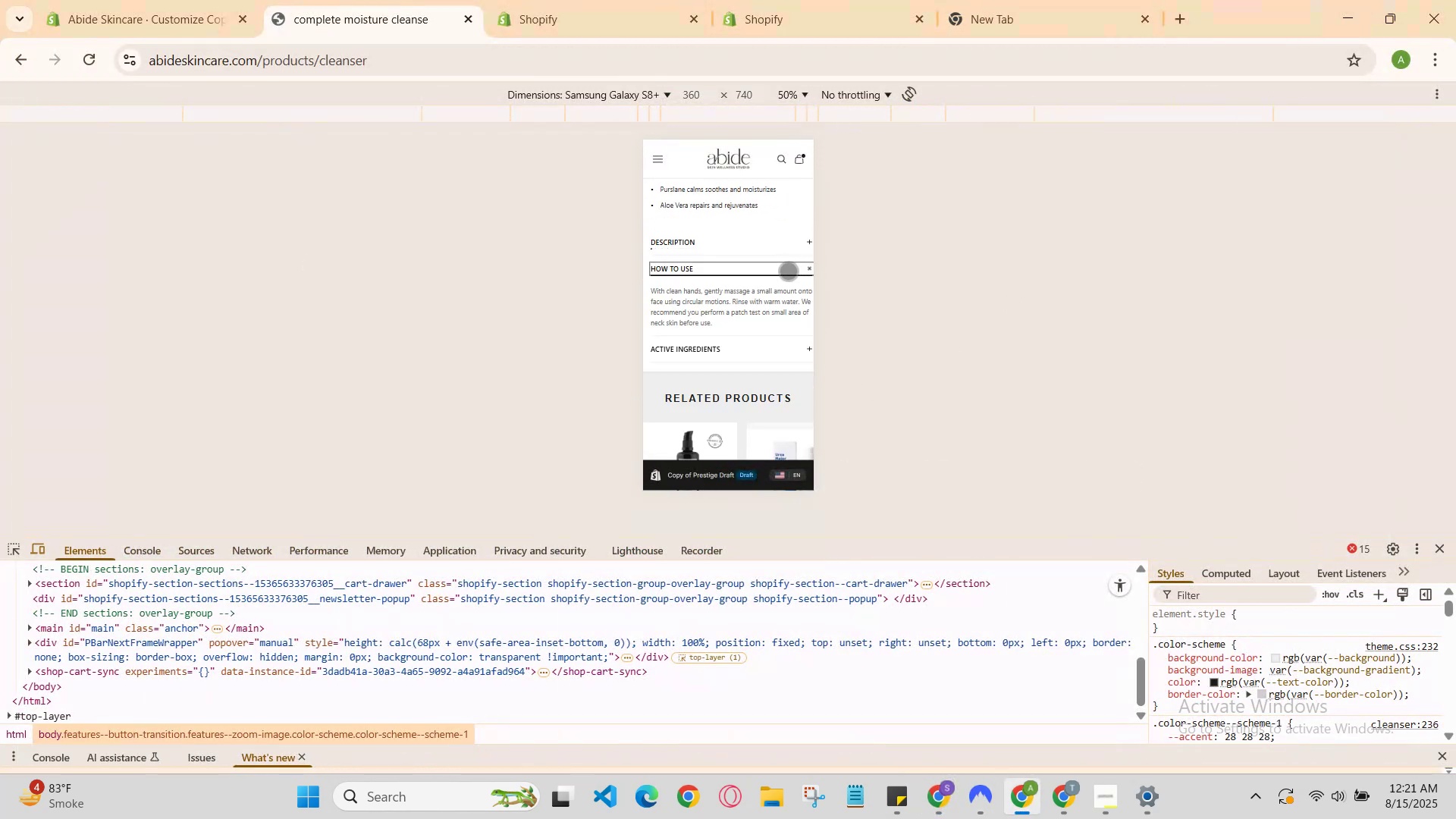 
left_click([788, 271])
 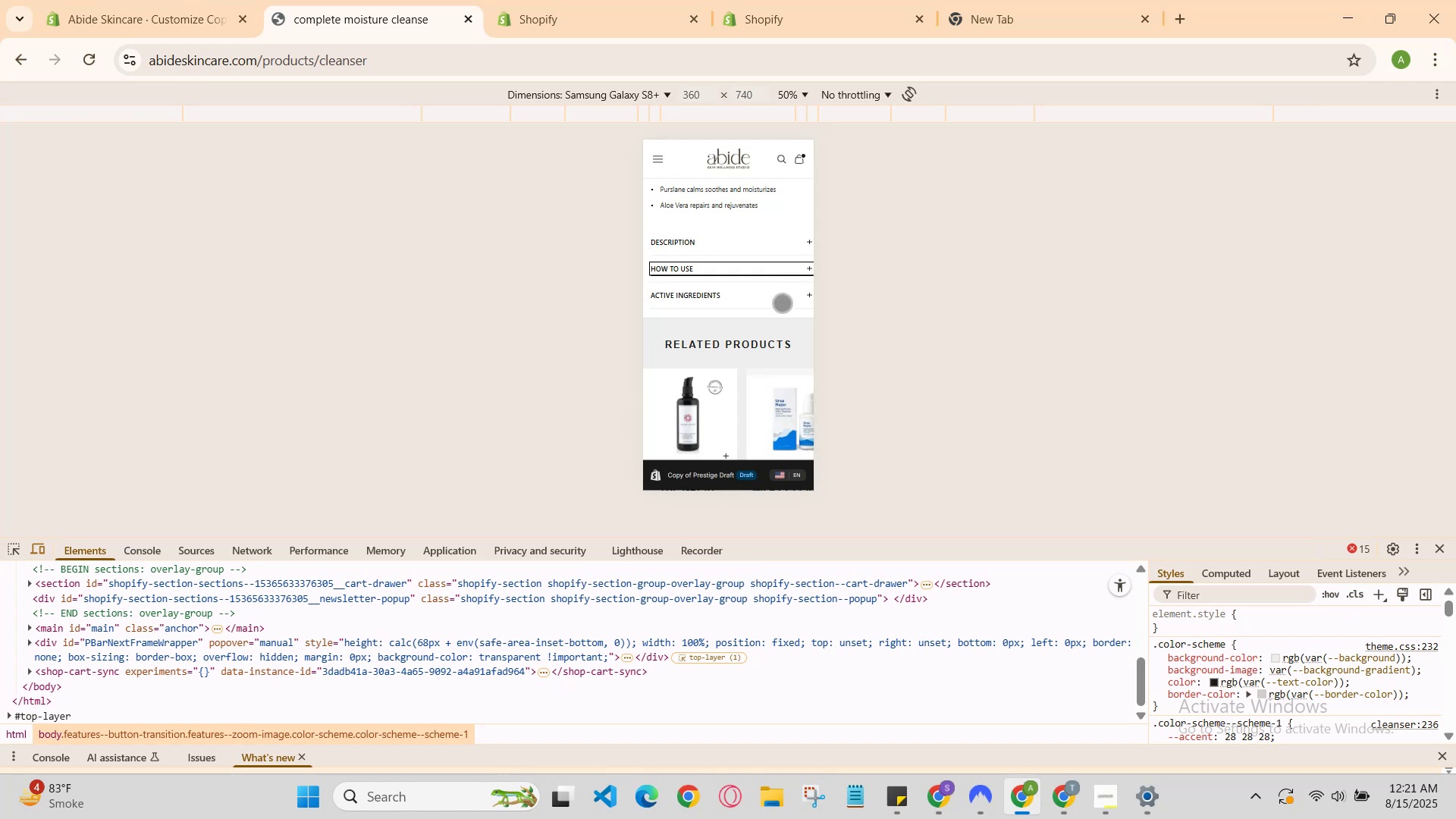 
left_click([781, 308])
 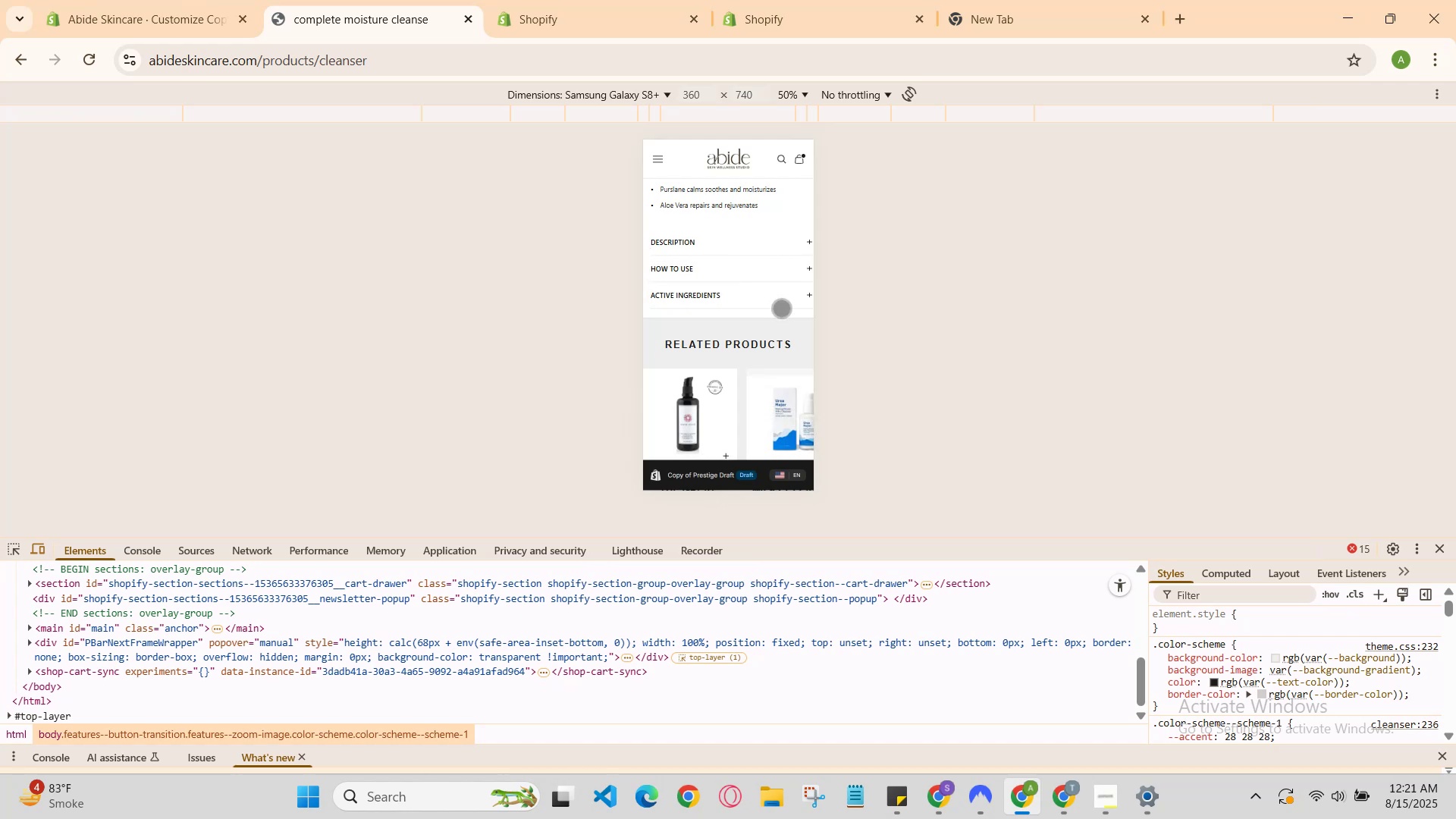 
left_click([781, 308])
 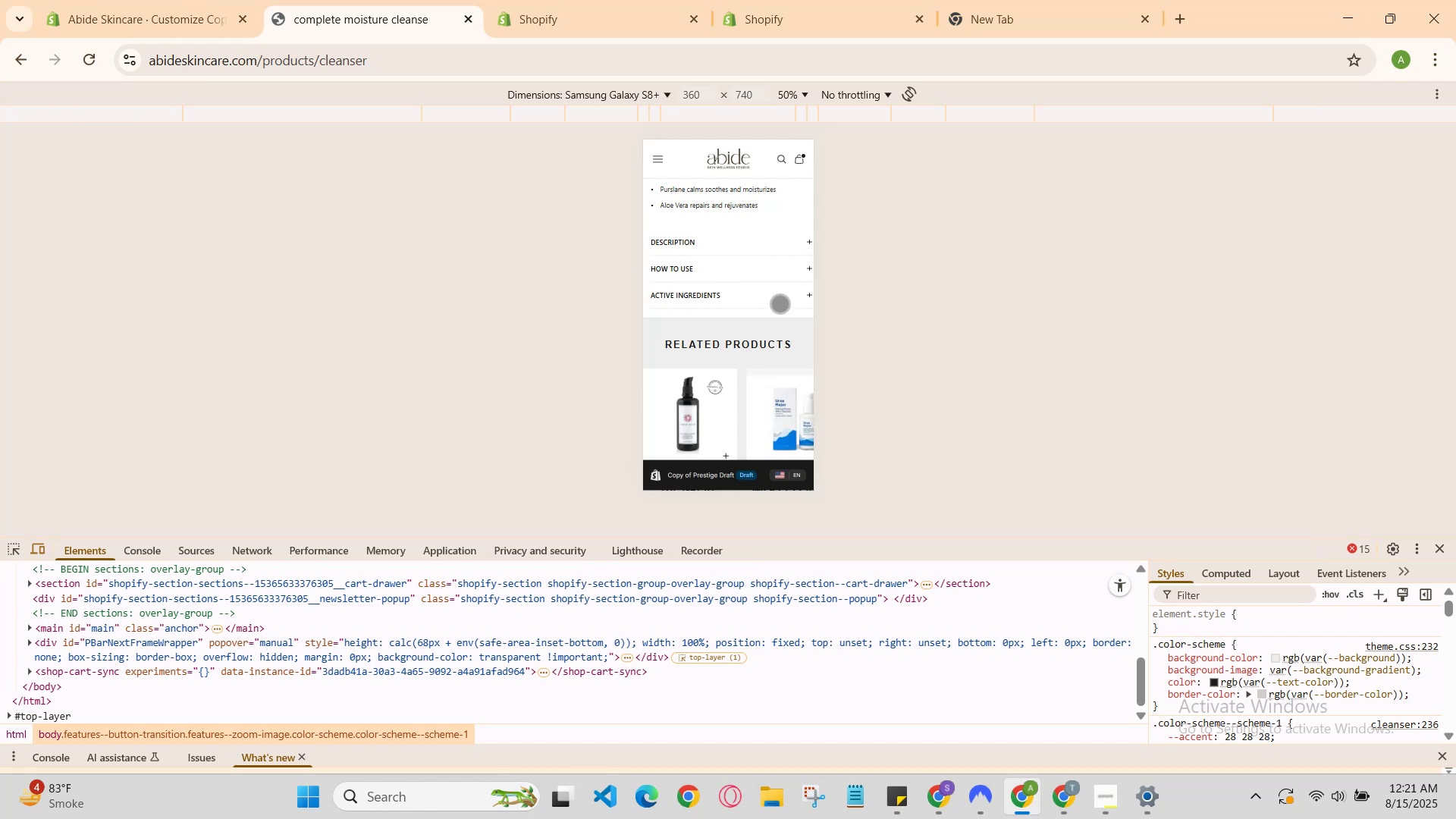 
left_click([780, 295])
 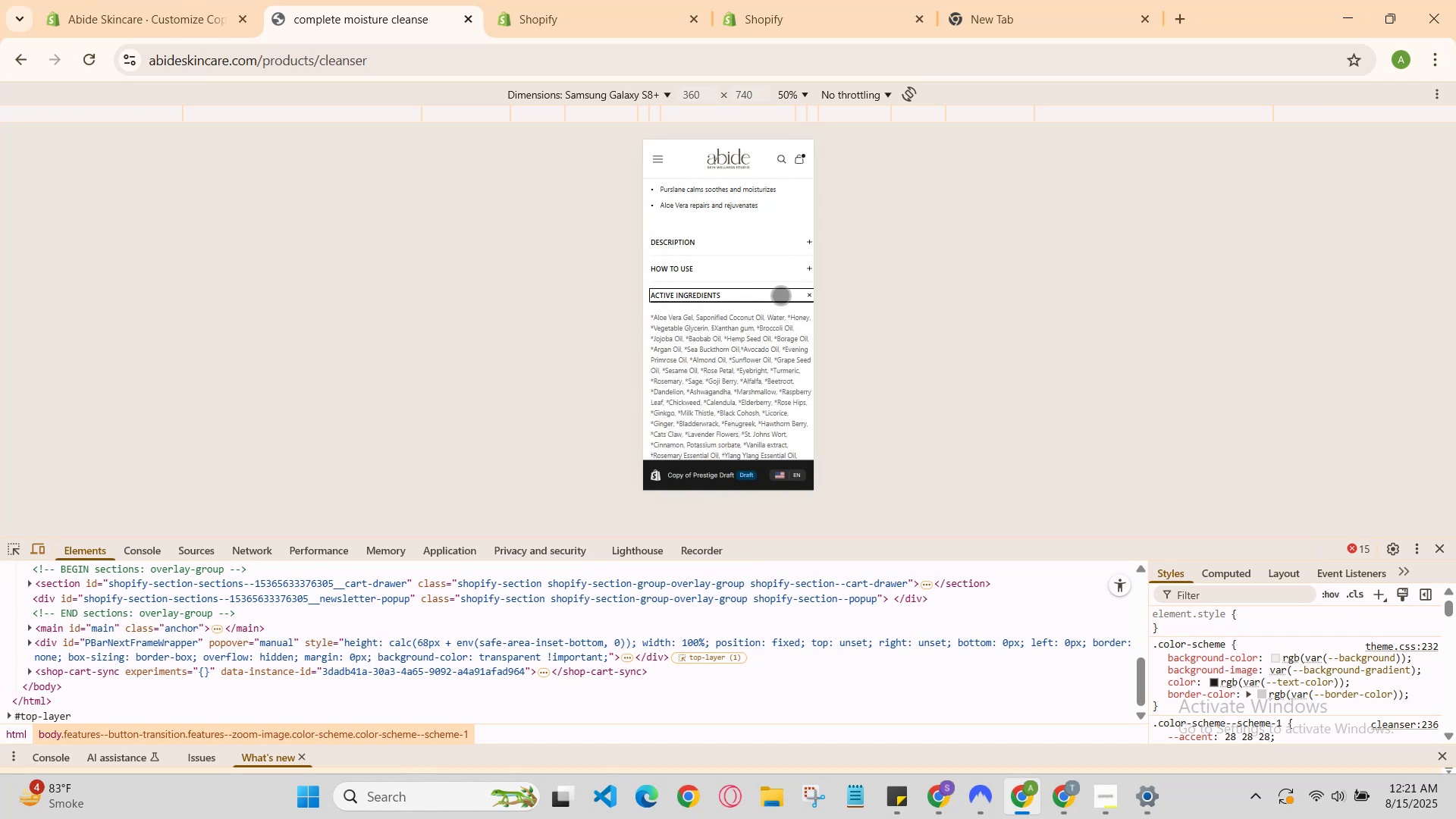 
scroll: coordinate [770, 345], scroll_direction: down, amount: 1.0
 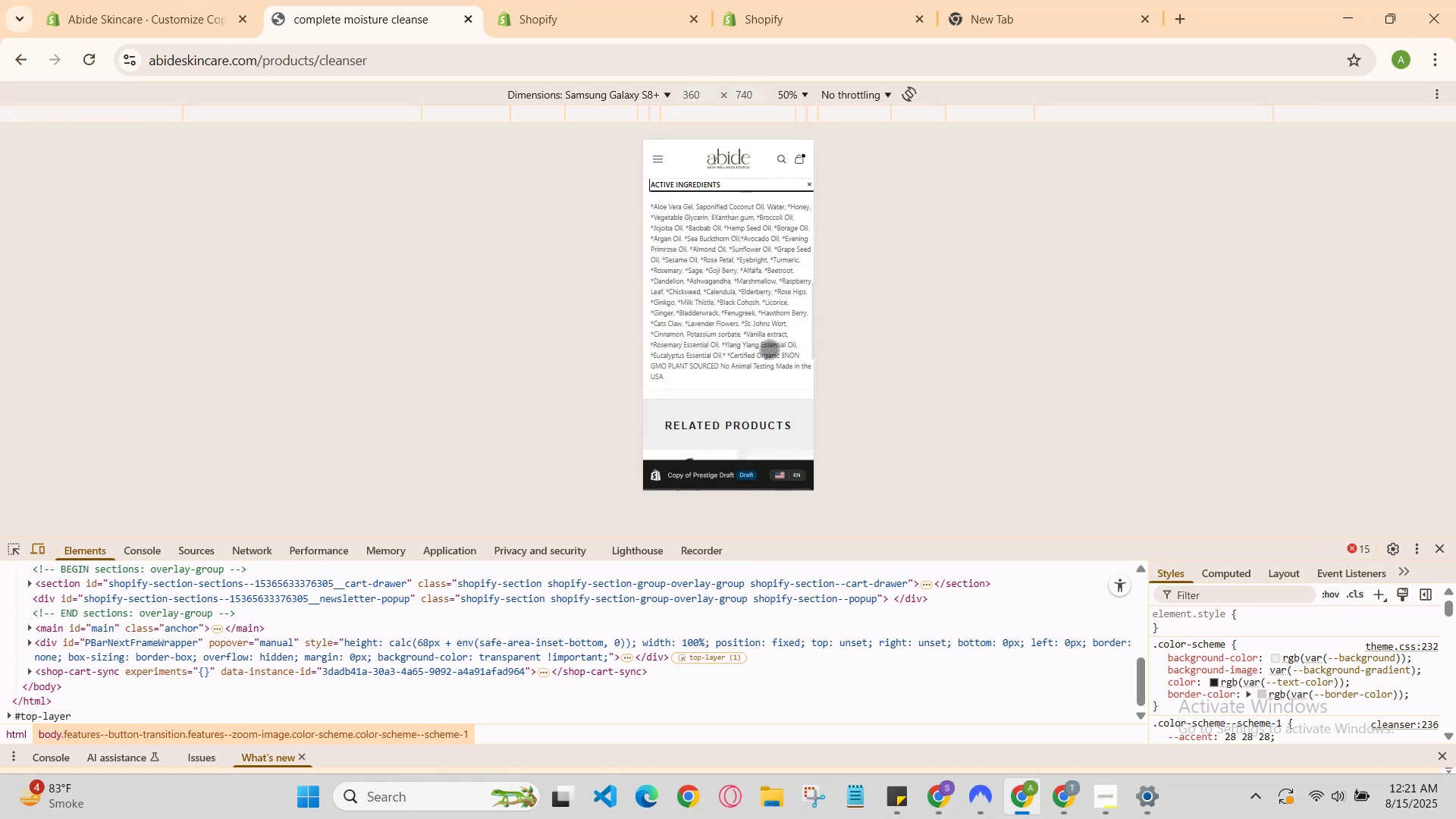 
scroll: coordinate [769, 349], scroll_direction: up, amount: 1.0
 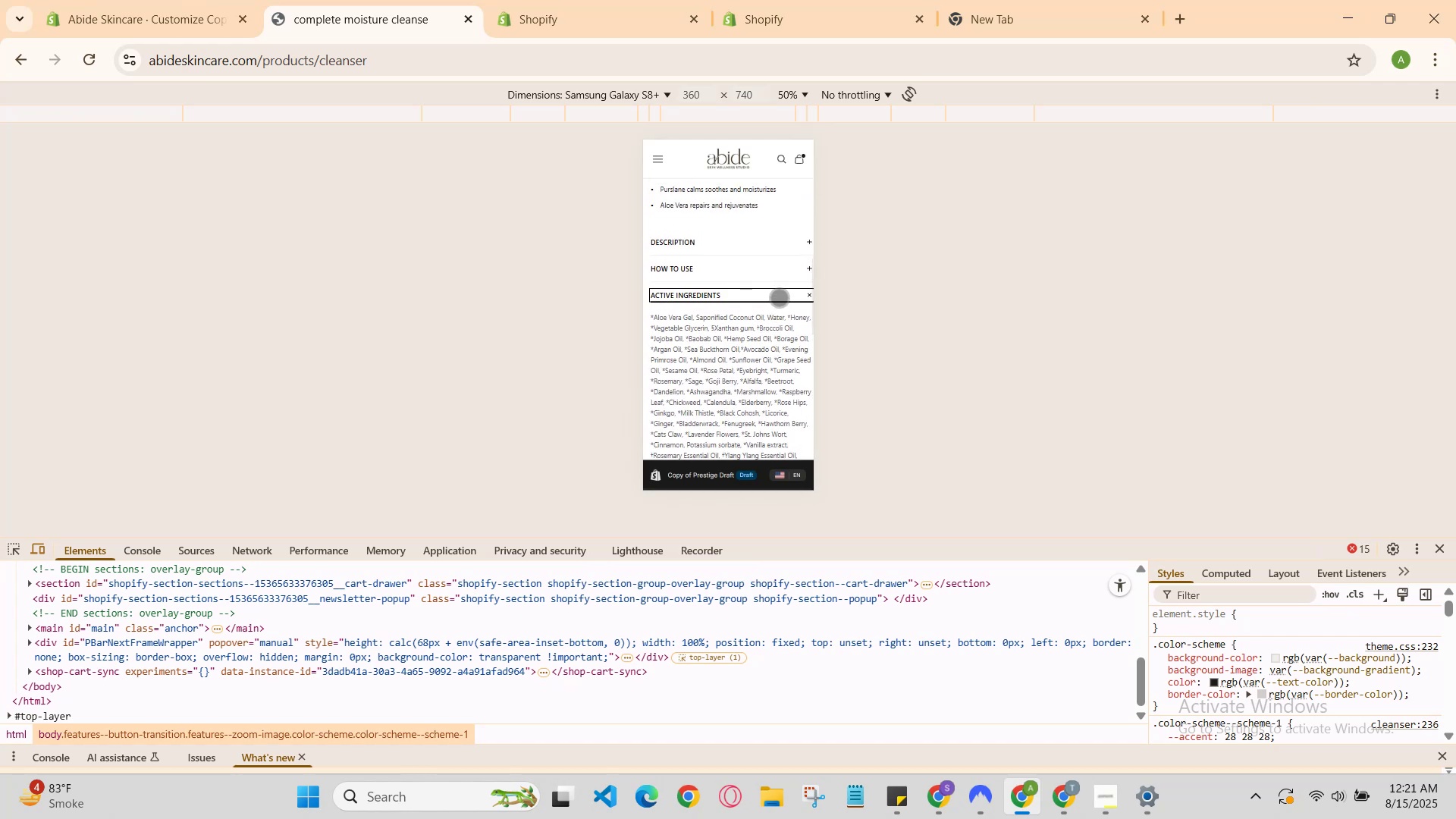 
left_click([780, 295])
 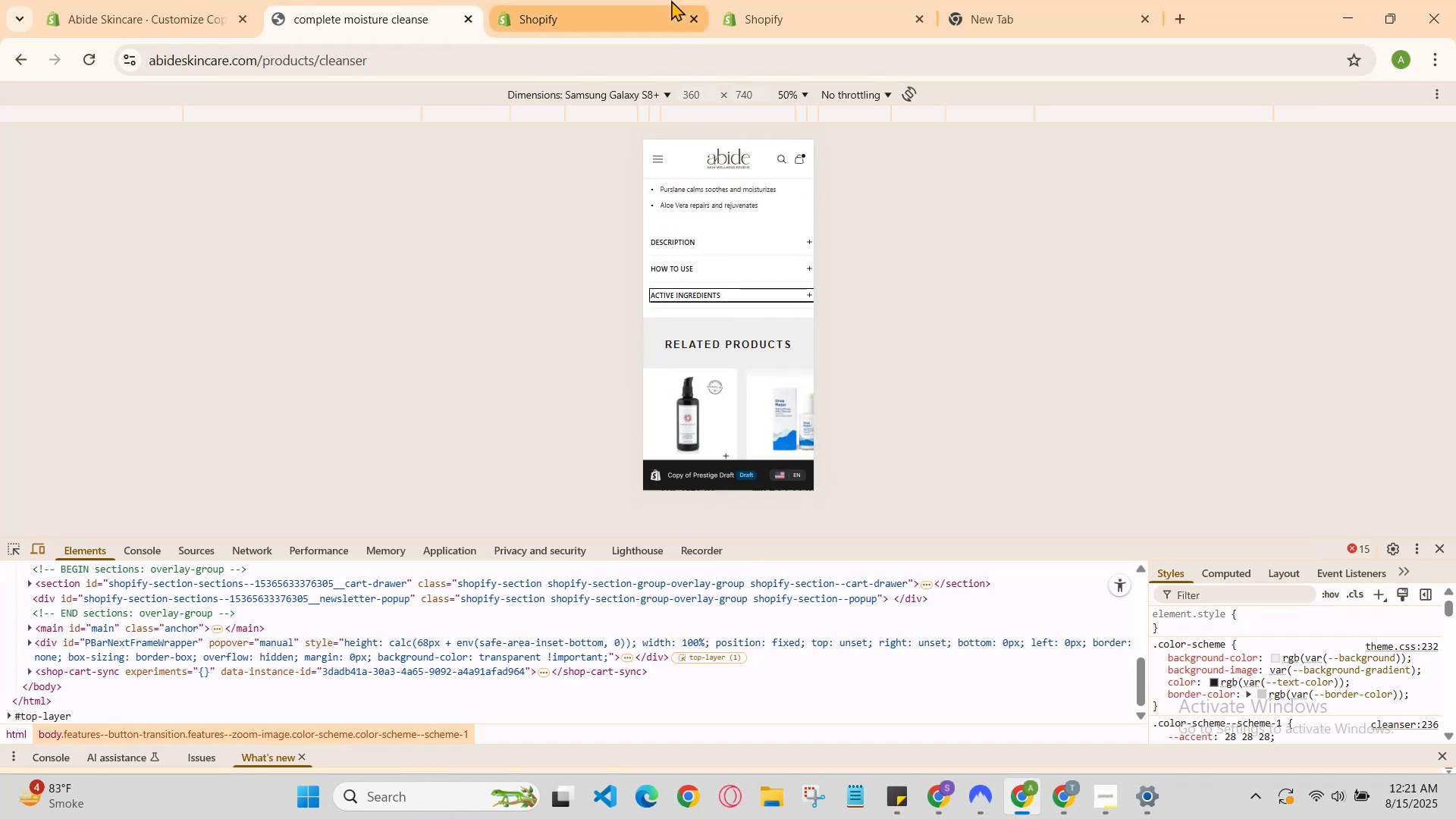 
left_click([664, 0])
 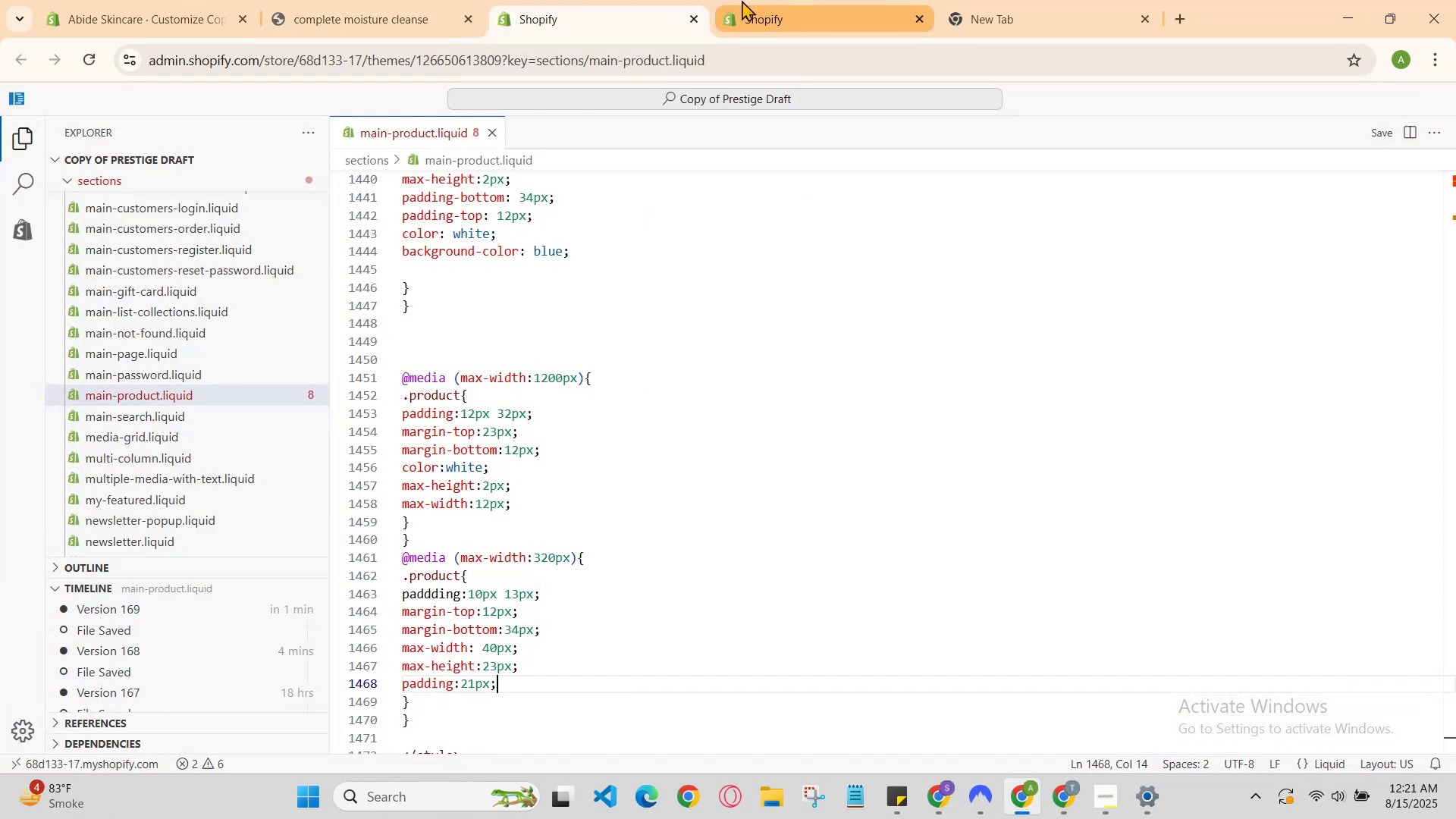 
left_click([811, 0])
 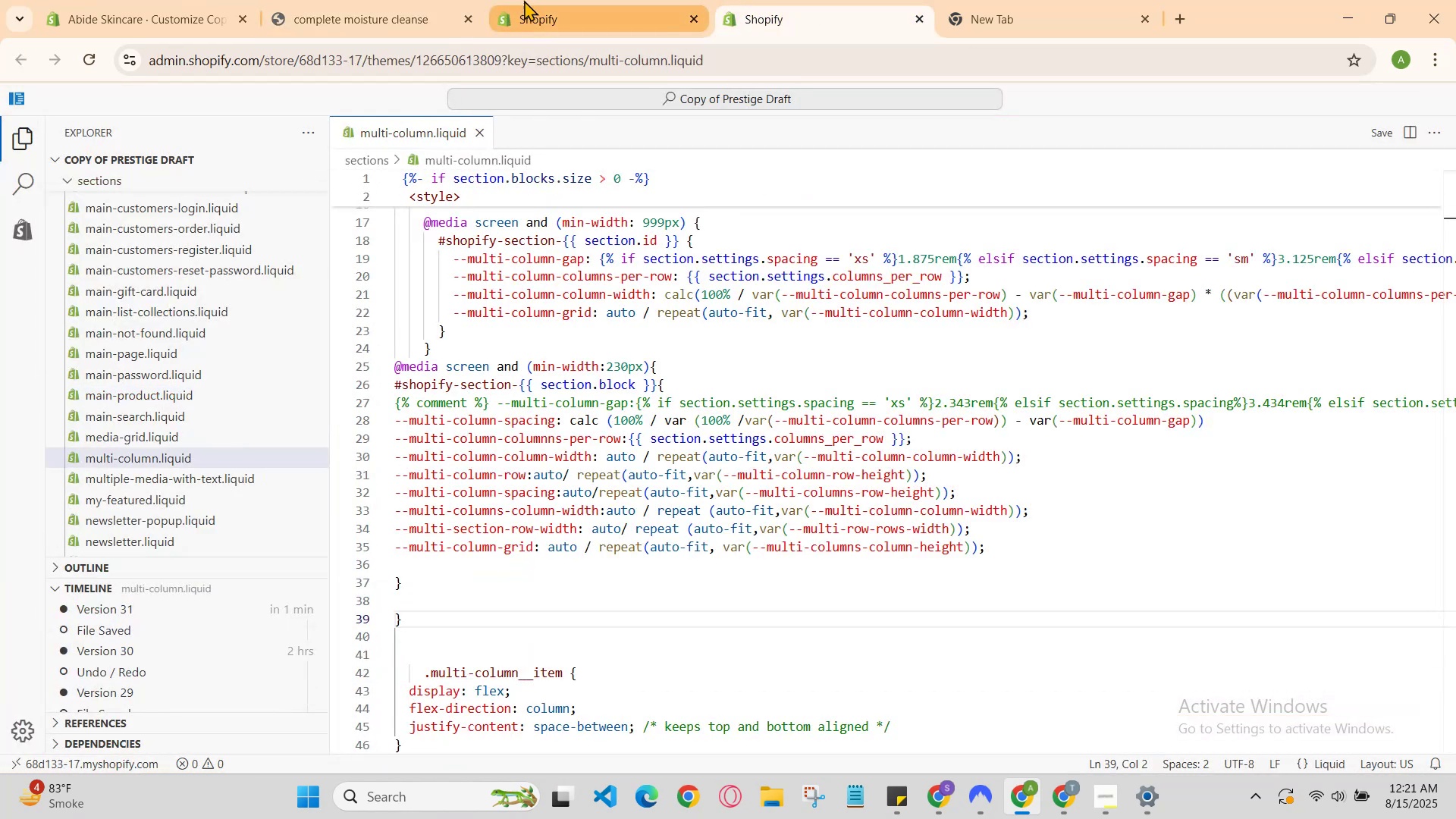 
left_click([559, 0])
 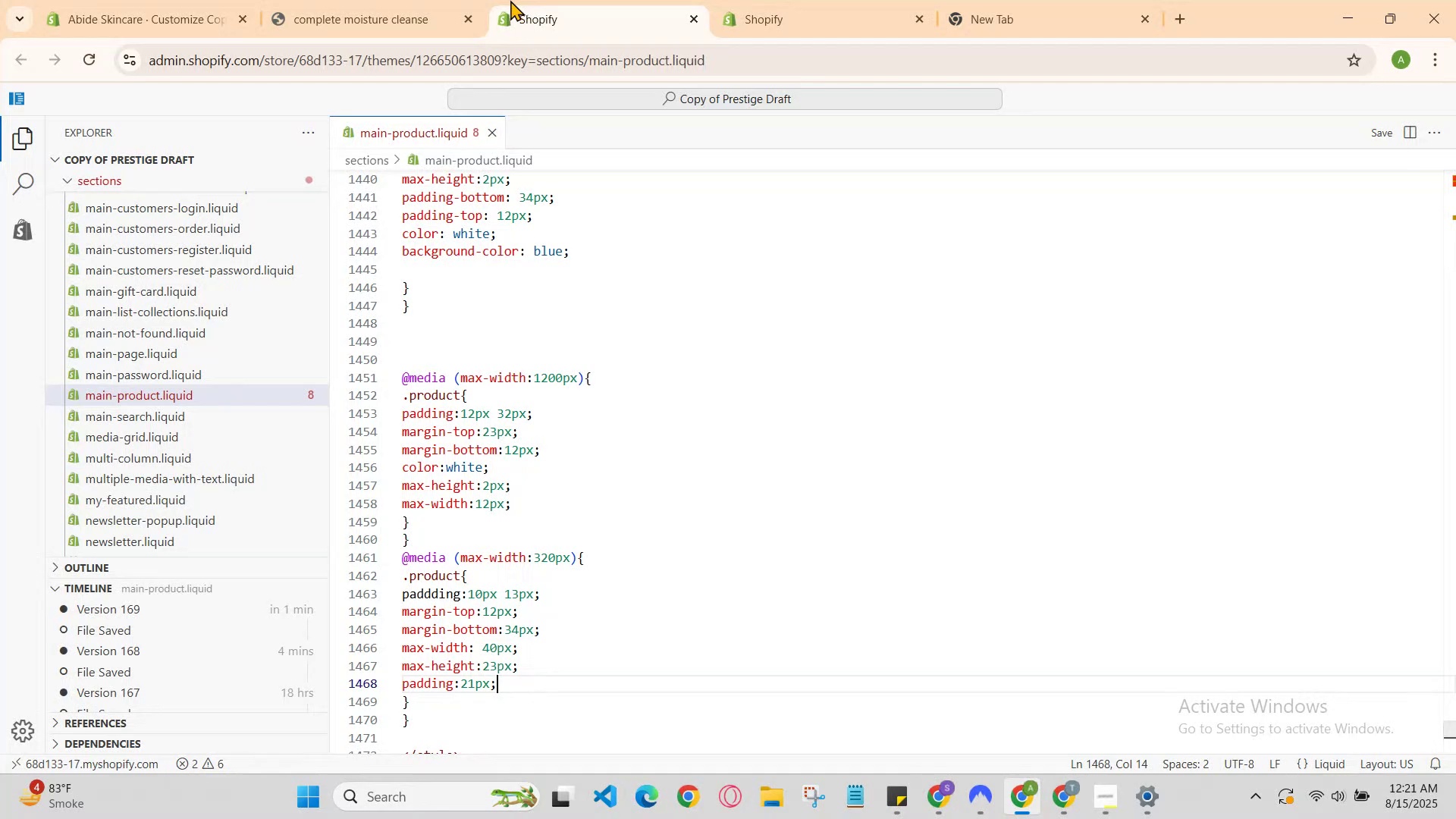 
left_click([463, 0])
 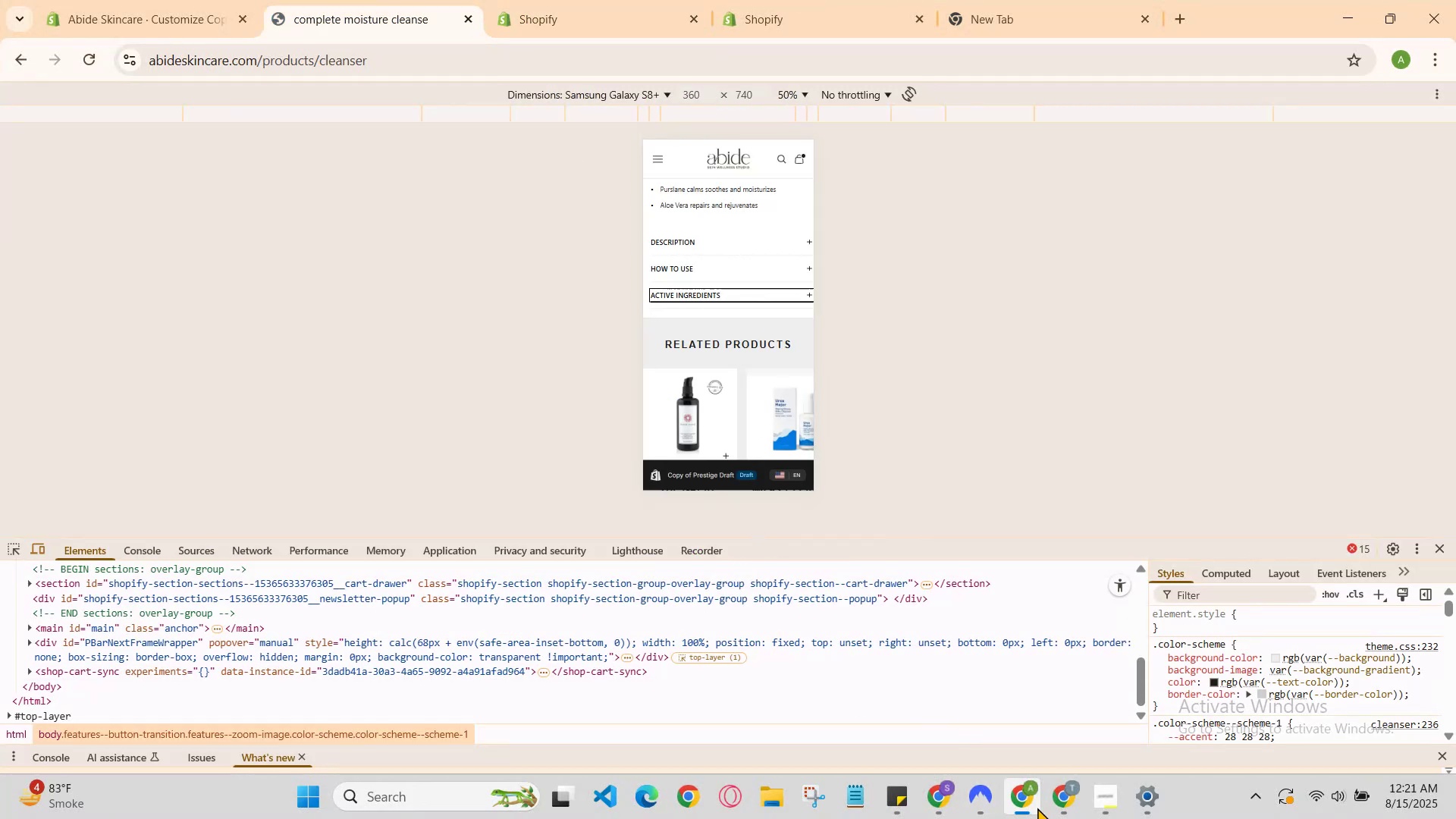 
left_click([1048, 806])
 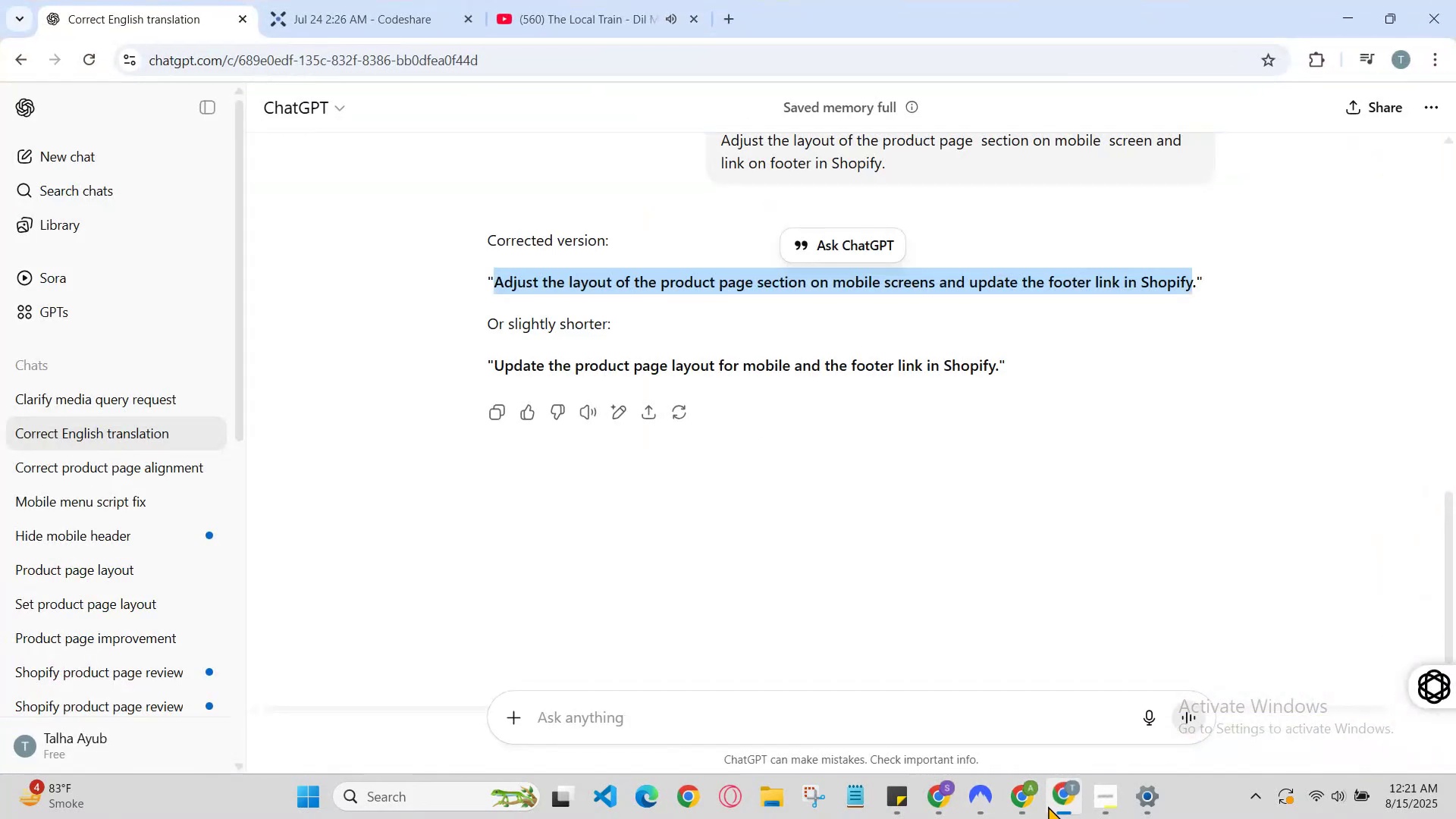 